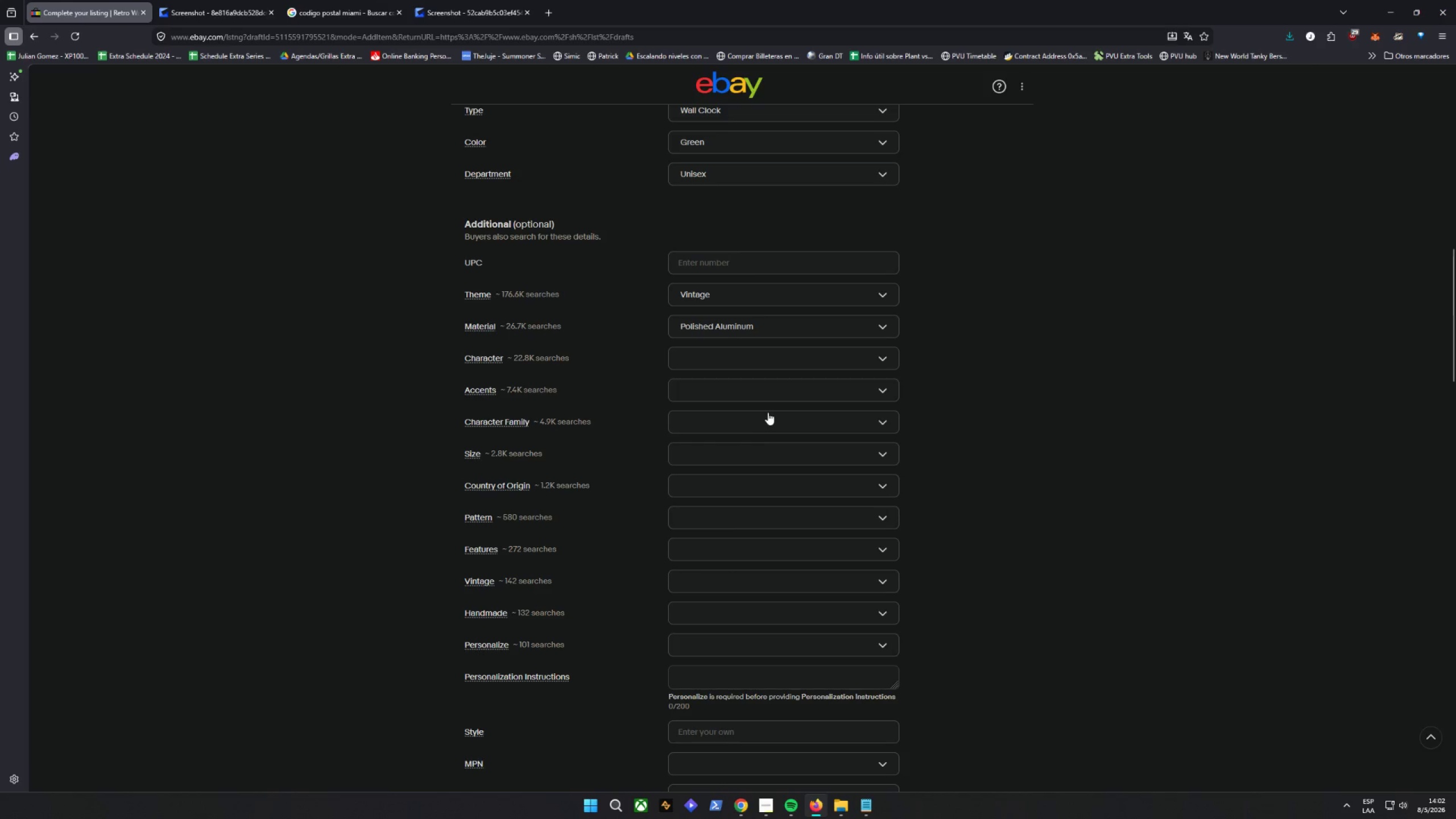 
scroll: coordinate [635, 483], scroll_direction: up, amount: 5.0
 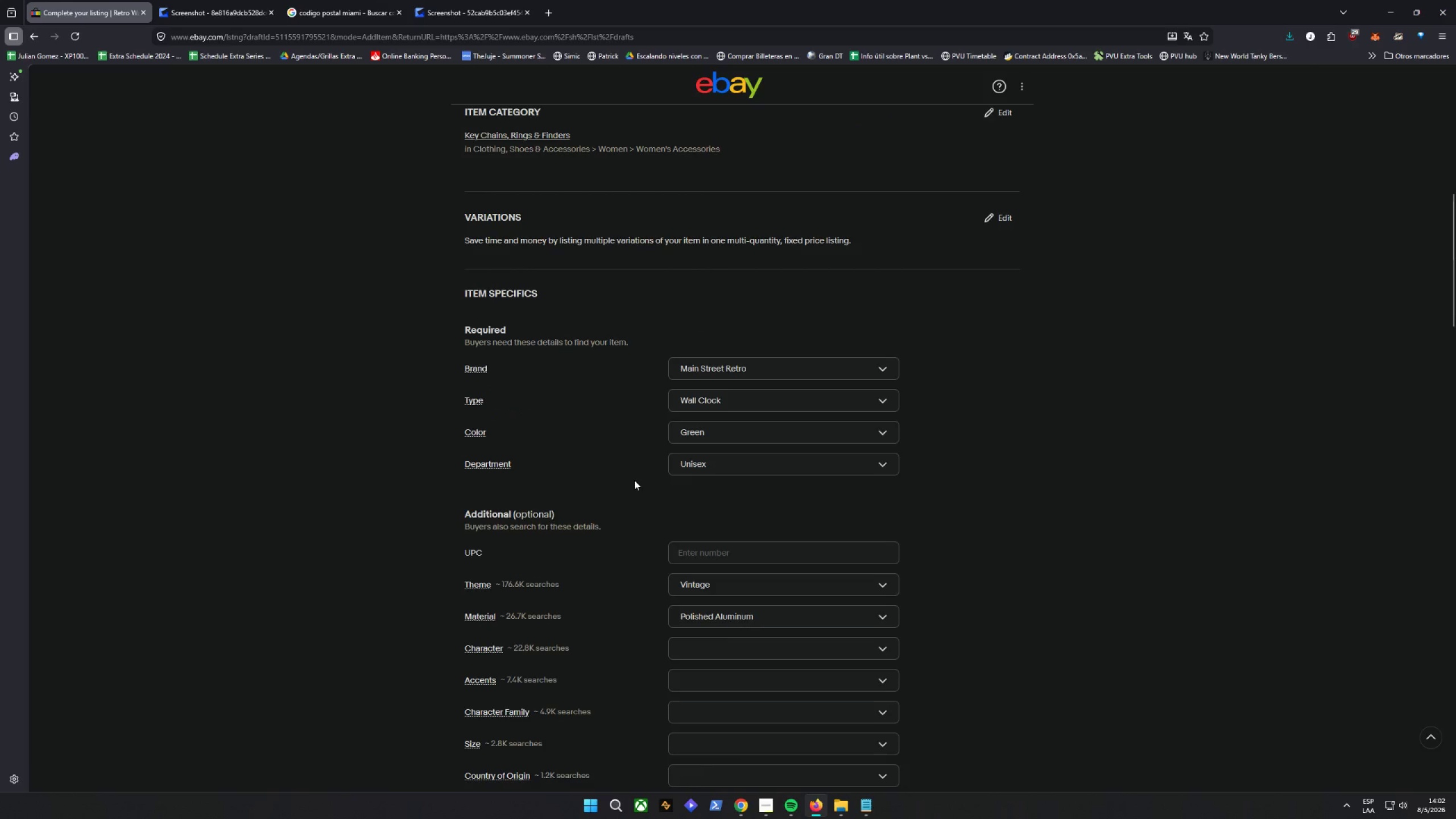 
scroll: coordinate [632, 481], scroll_direction: down, amount: 9.0
 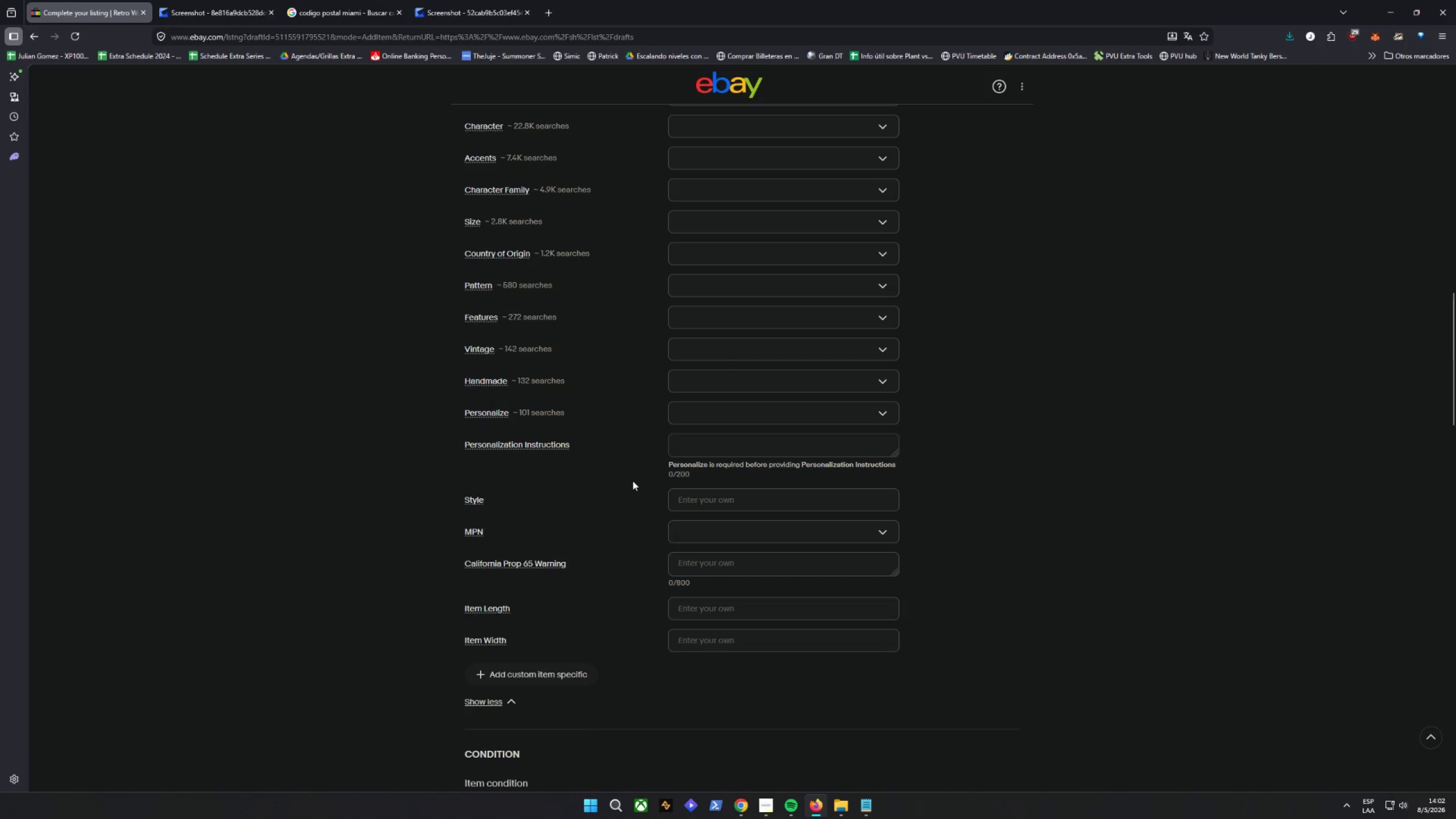 
scroll: coordinate [632, 481], scroll_direction: up, amount: 1.0
 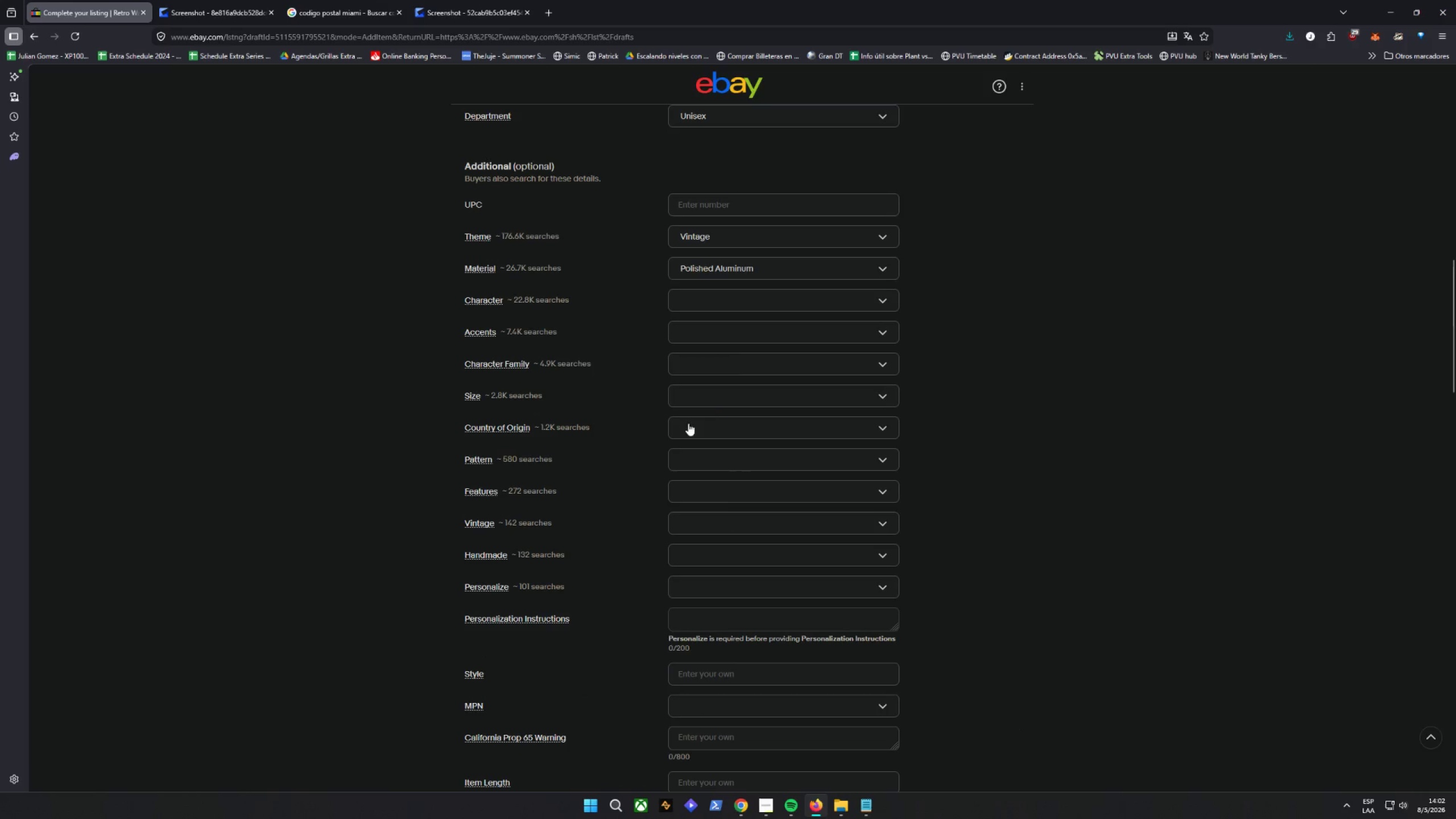 
left_click([725, 394])
 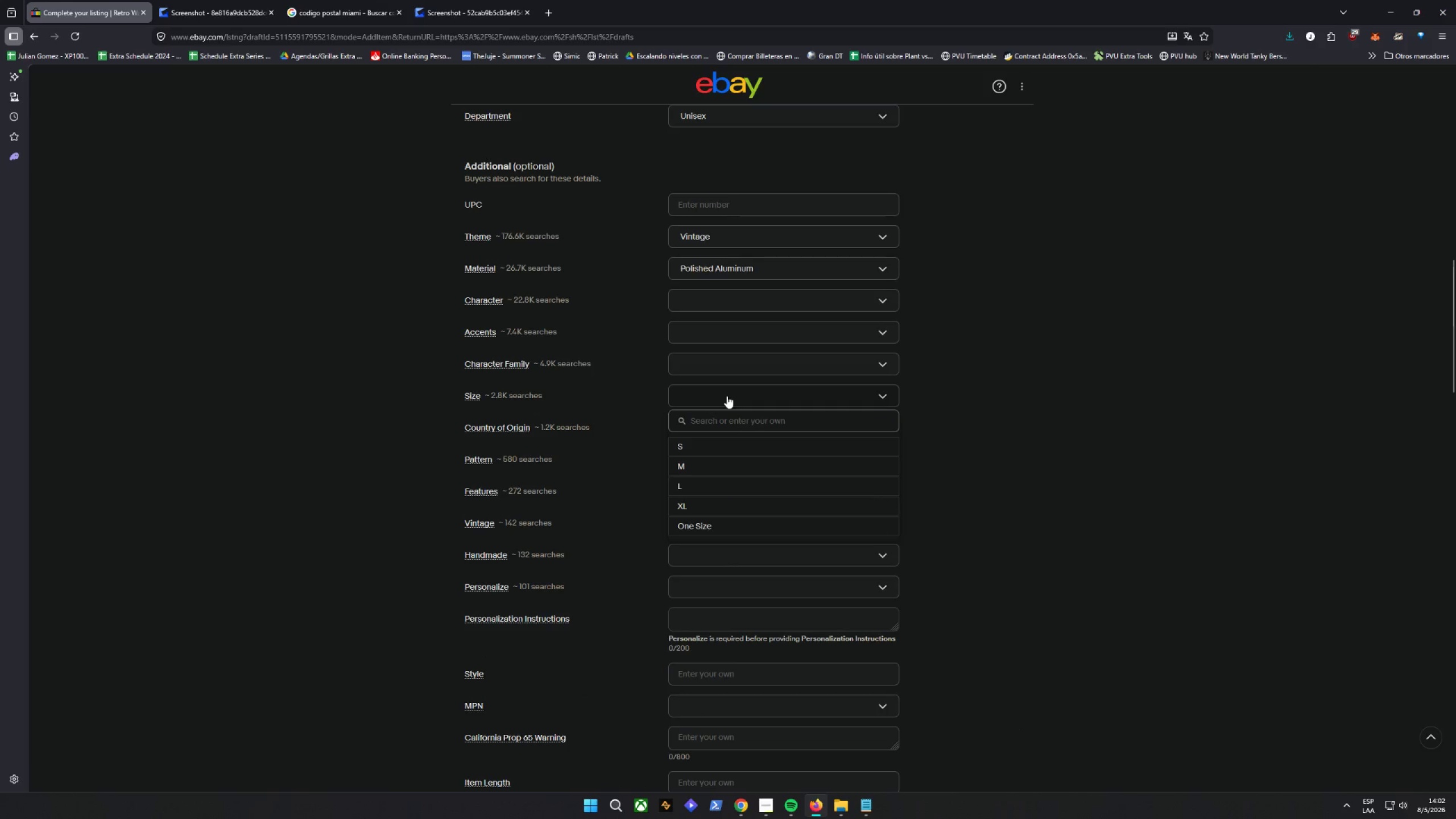 
type(12 inch)
 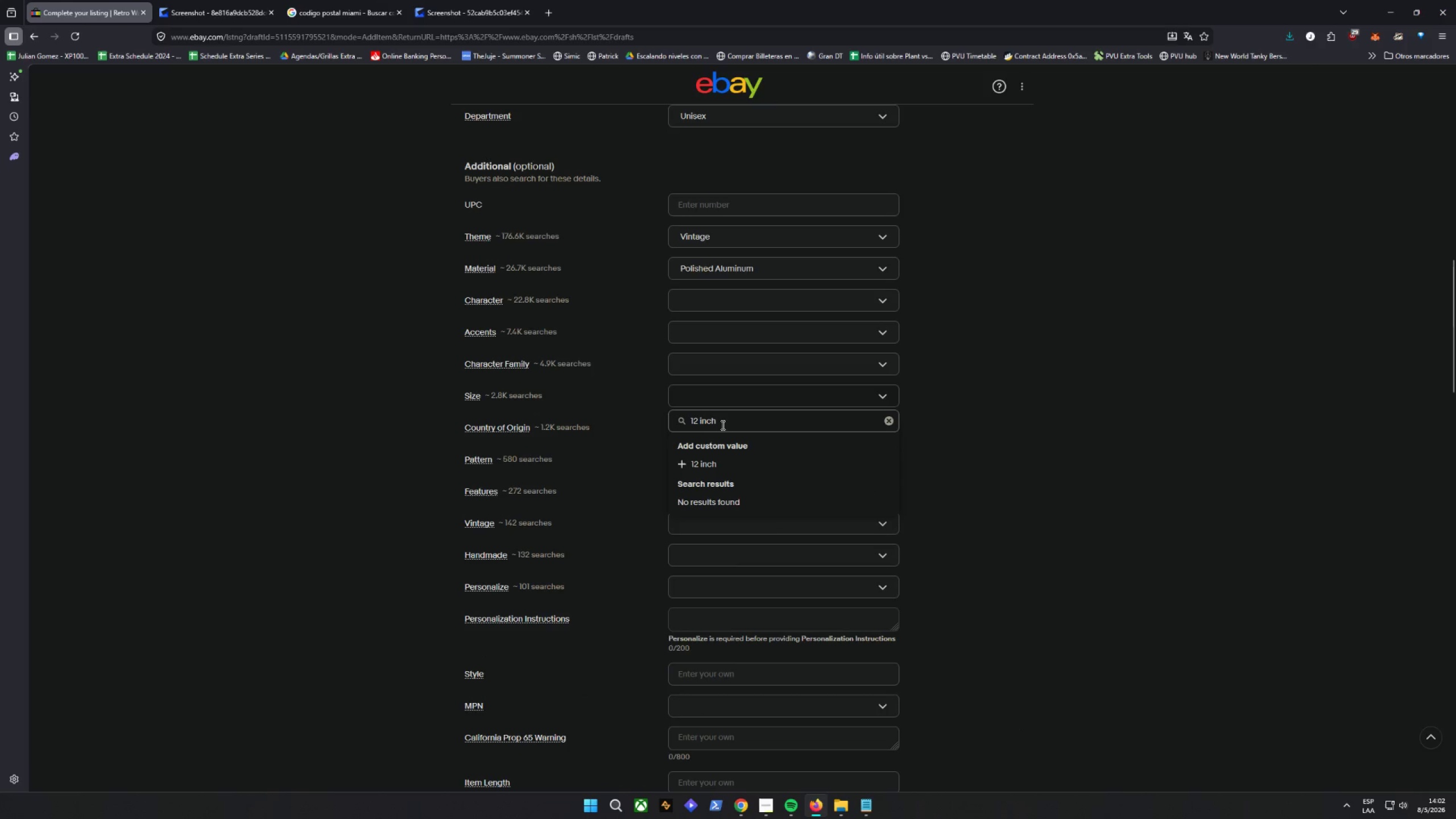 
left_click([708, 459])
 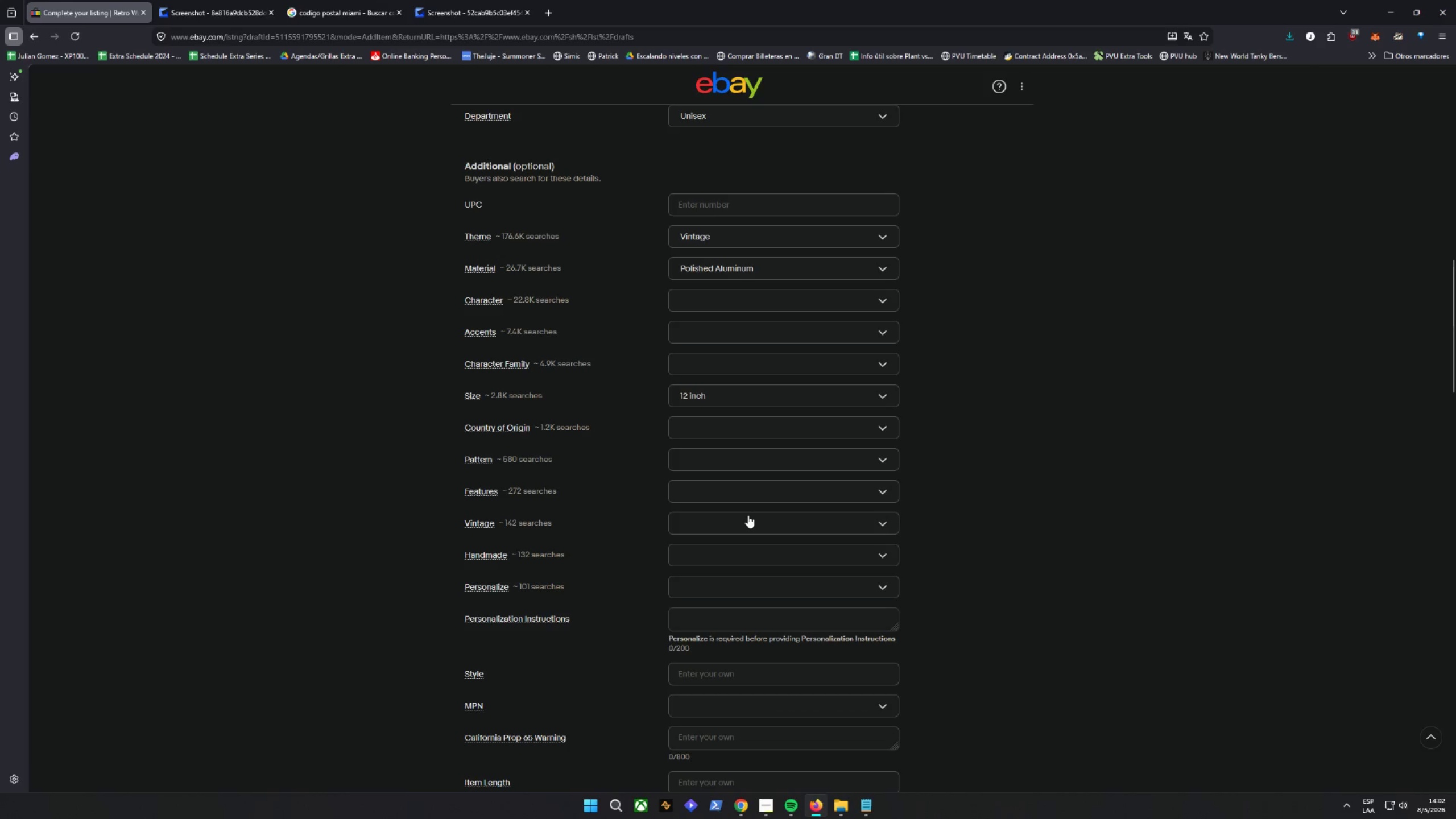 
left_click([746, 425])
 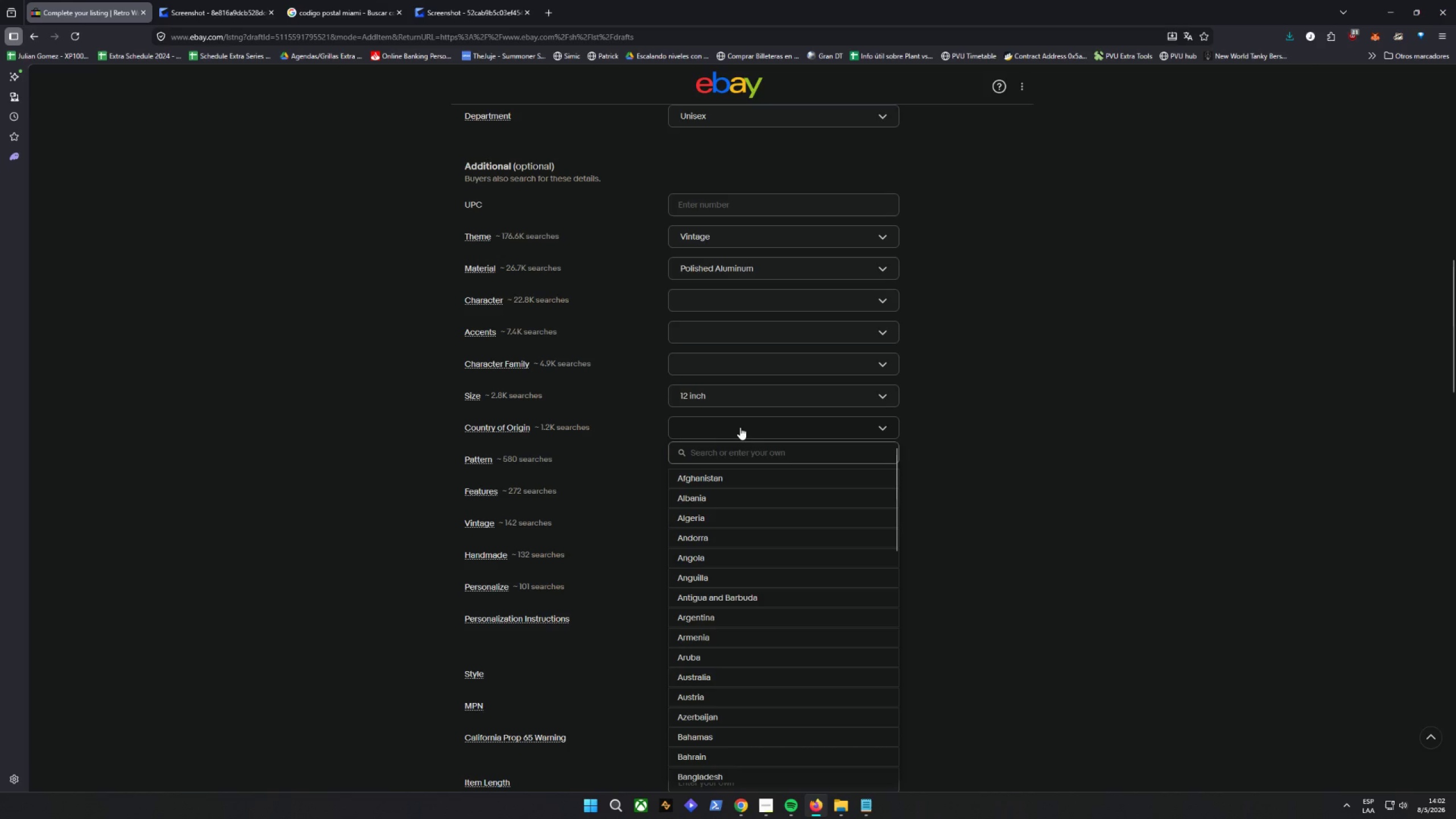 
type(China)
 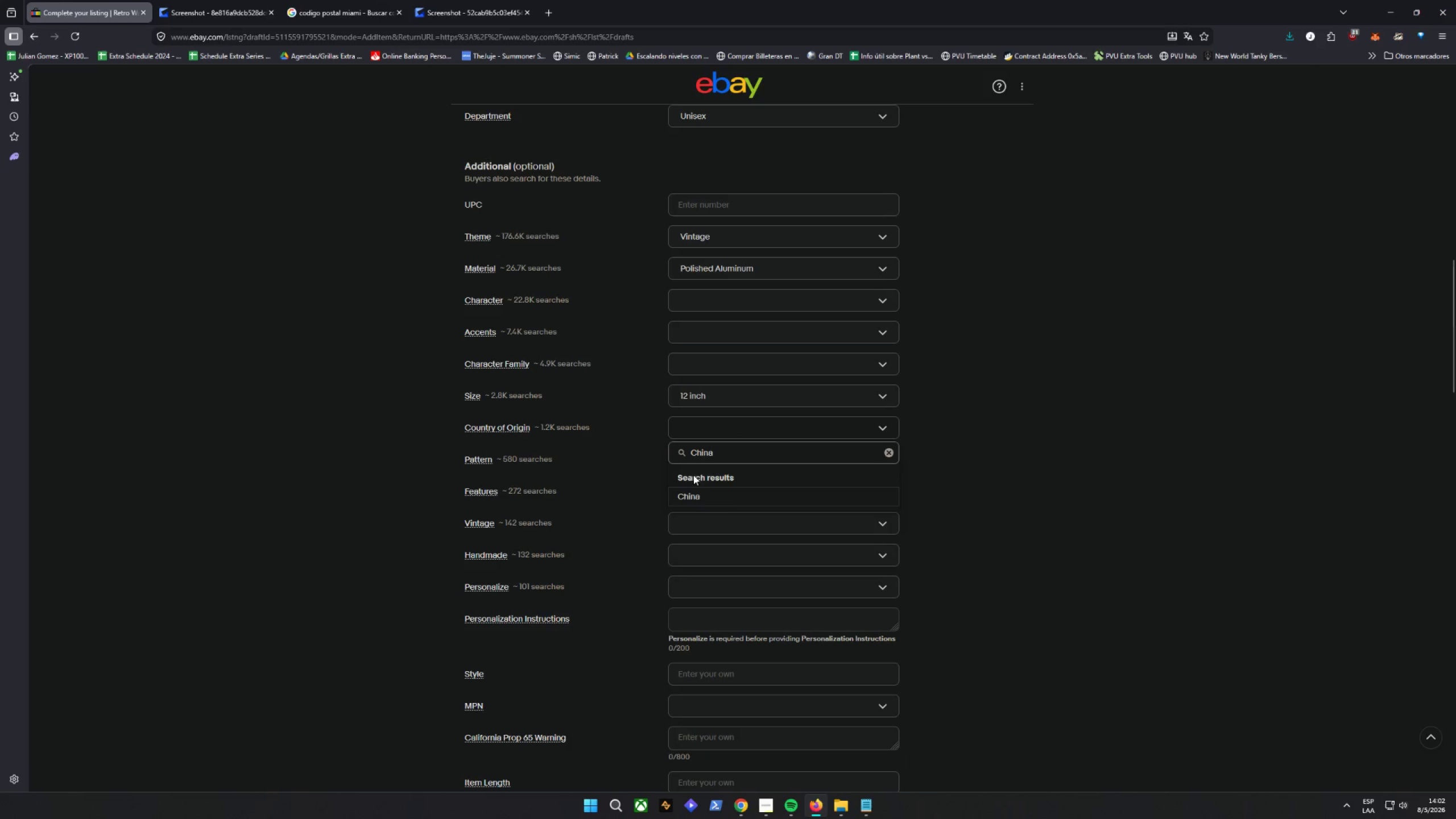 
left_click([699, 498])
 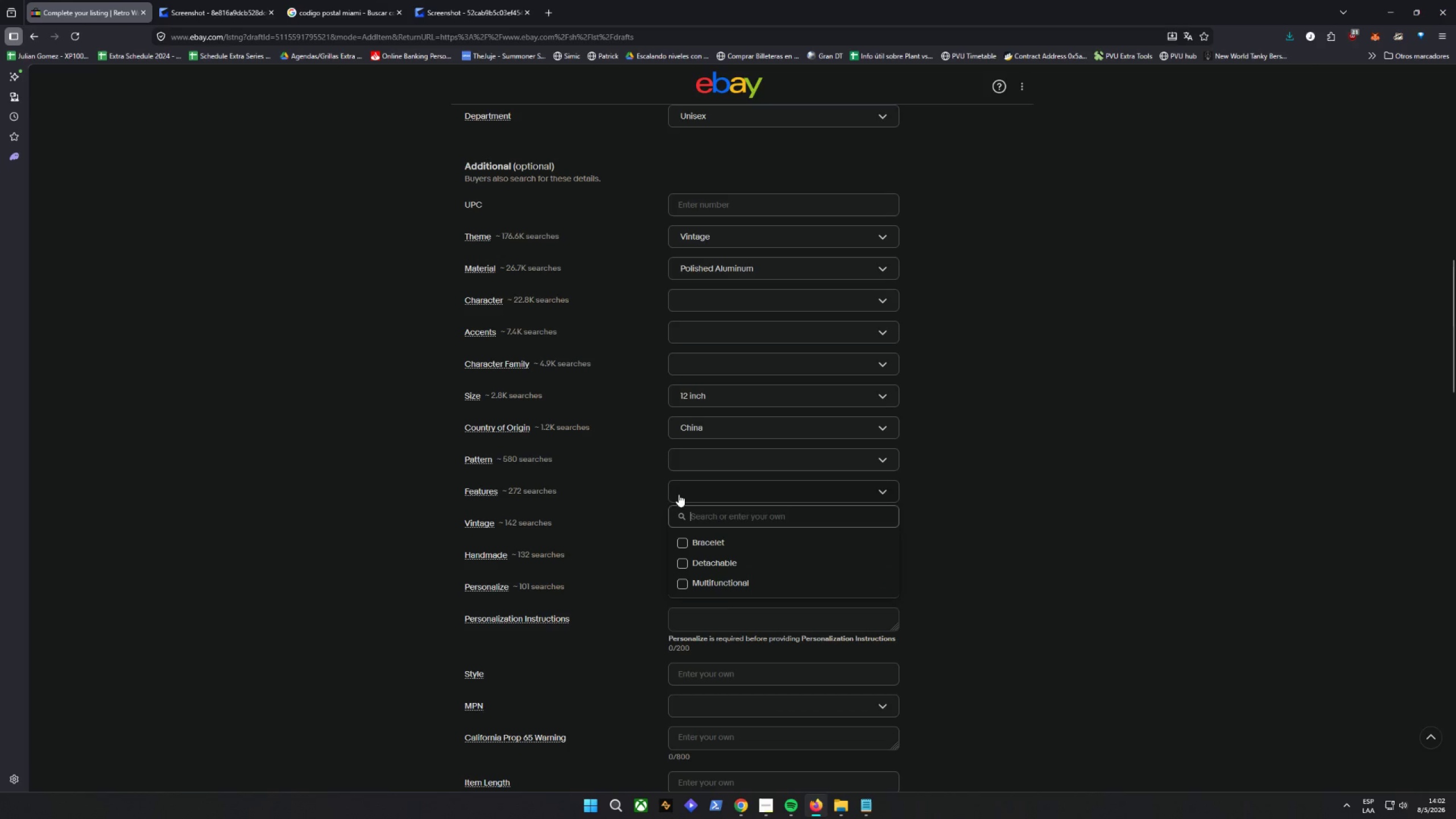 
wait(6.86)
 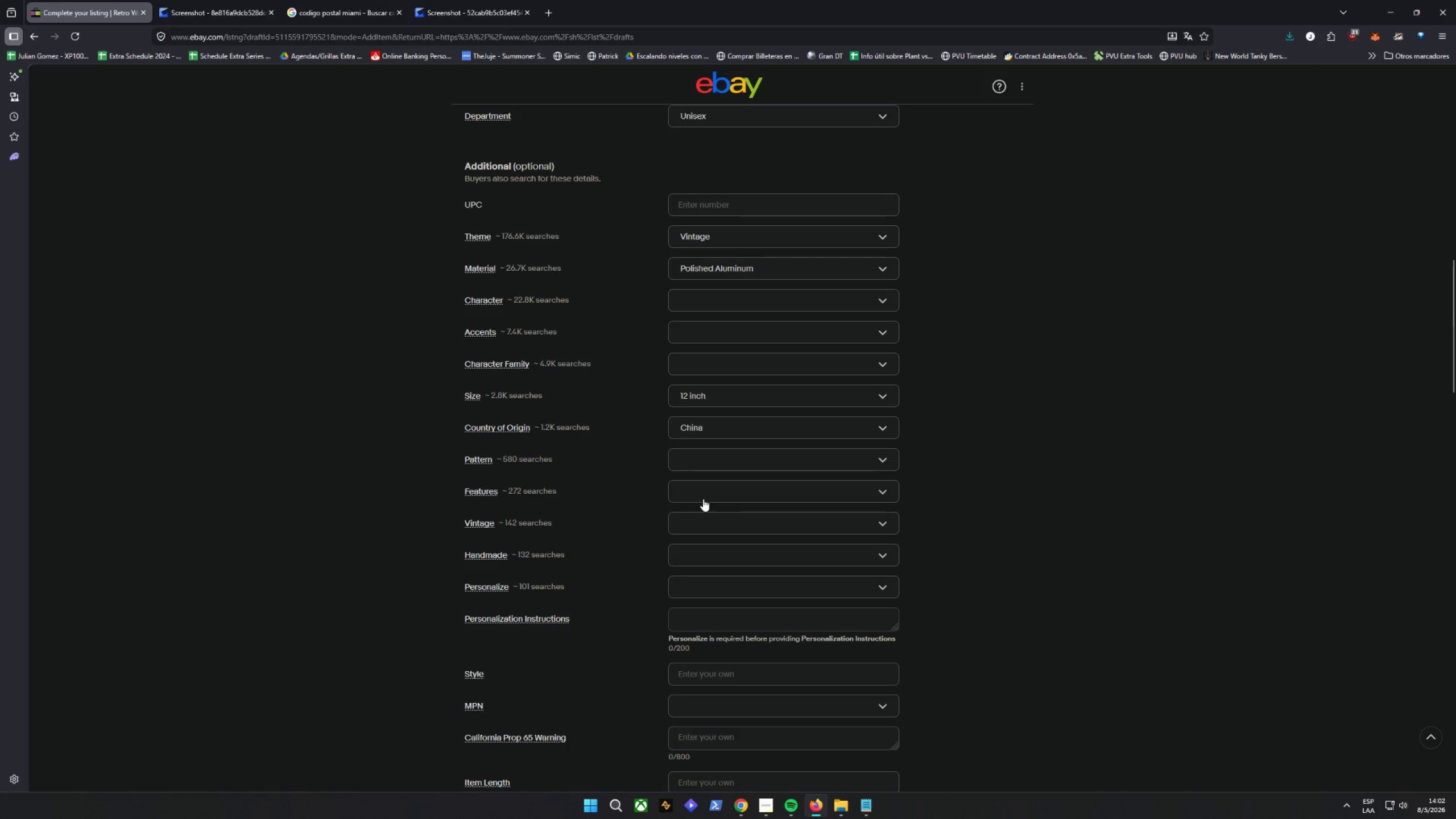 
type(Commercial GH)
key(Backspace)
type(rade)
 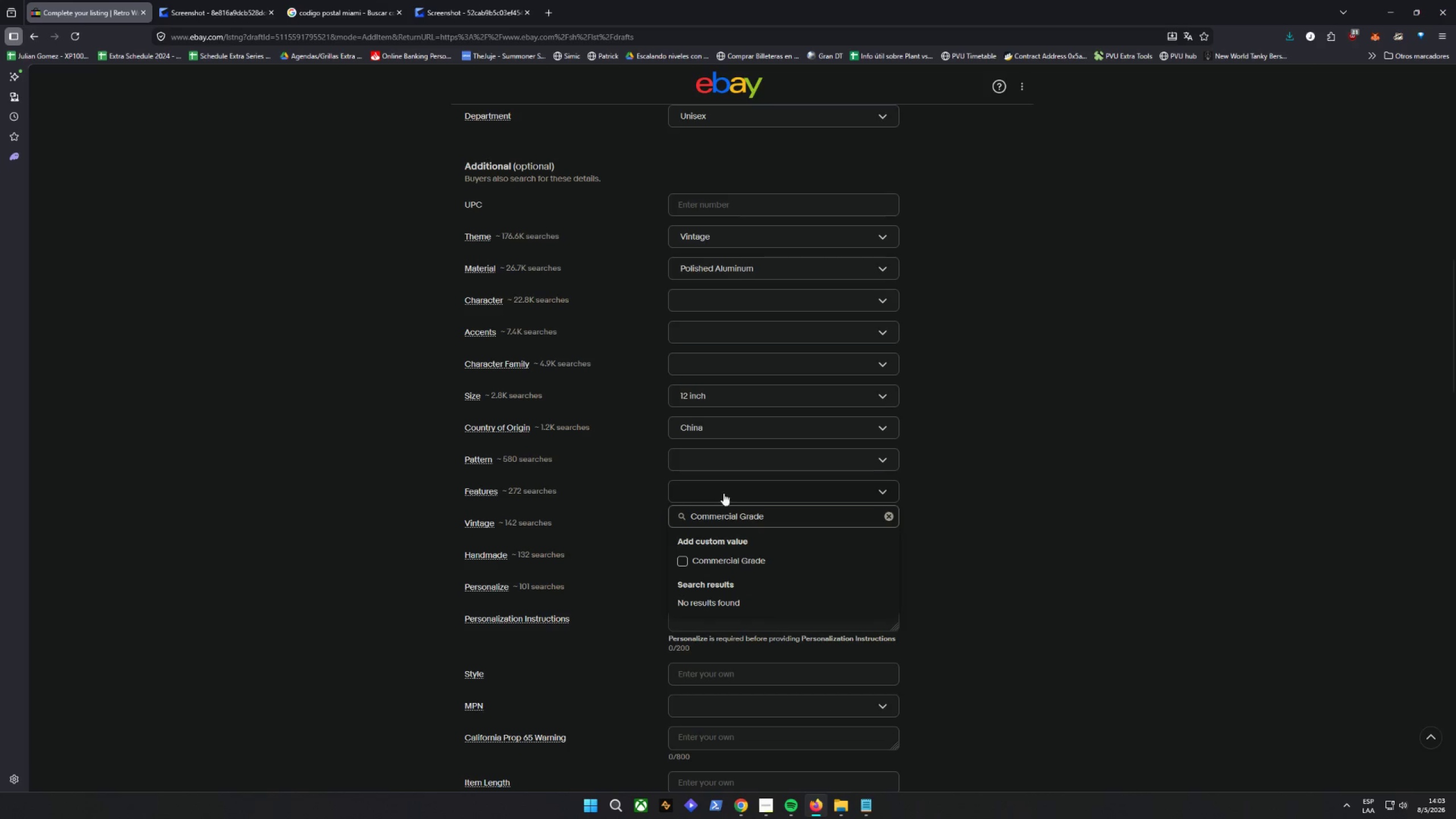 
left_click_drag(start_coordinate=[1107, 555], to_coordinate=[1104, 555])
 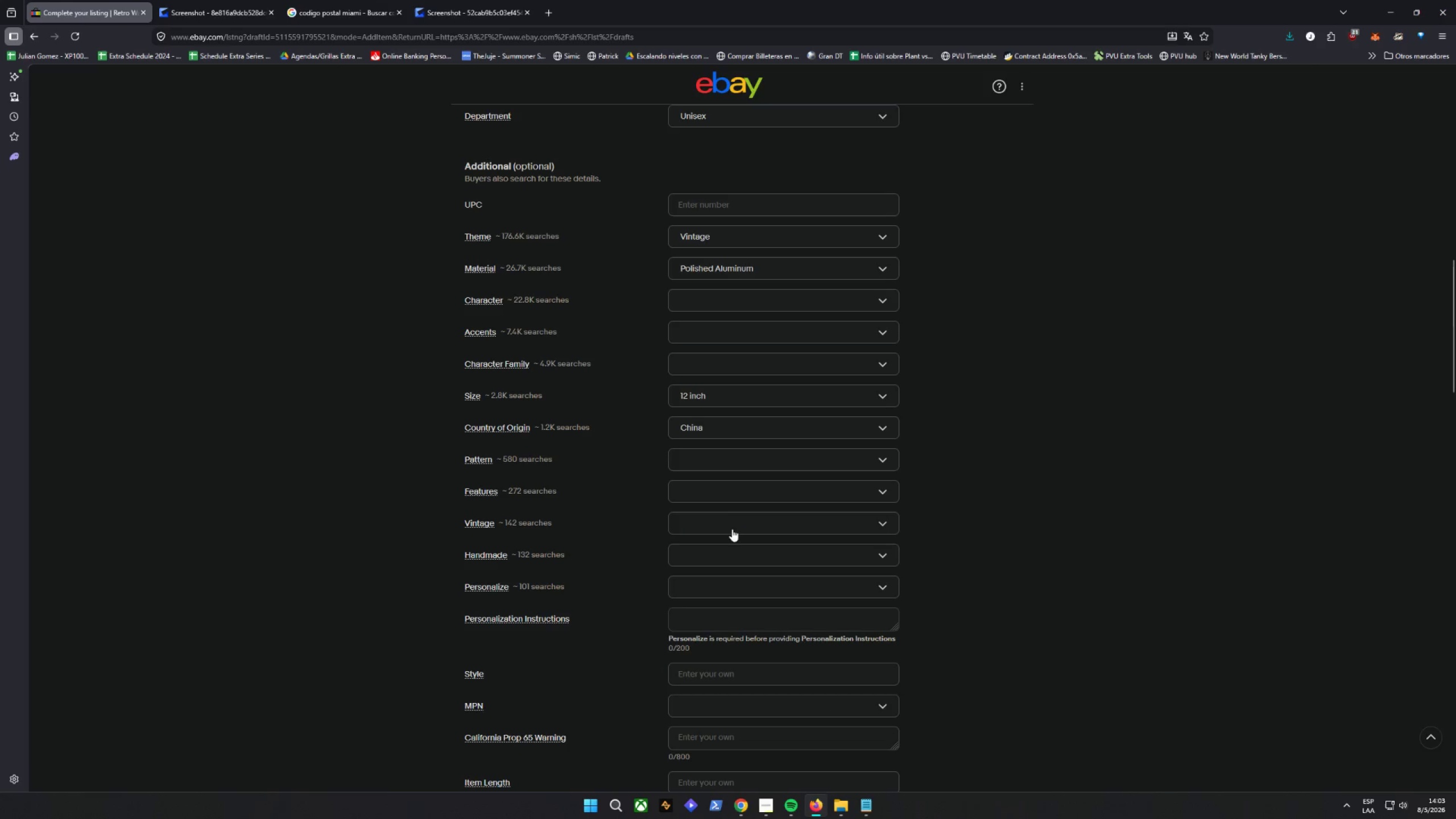 
left_click([726, 498])
 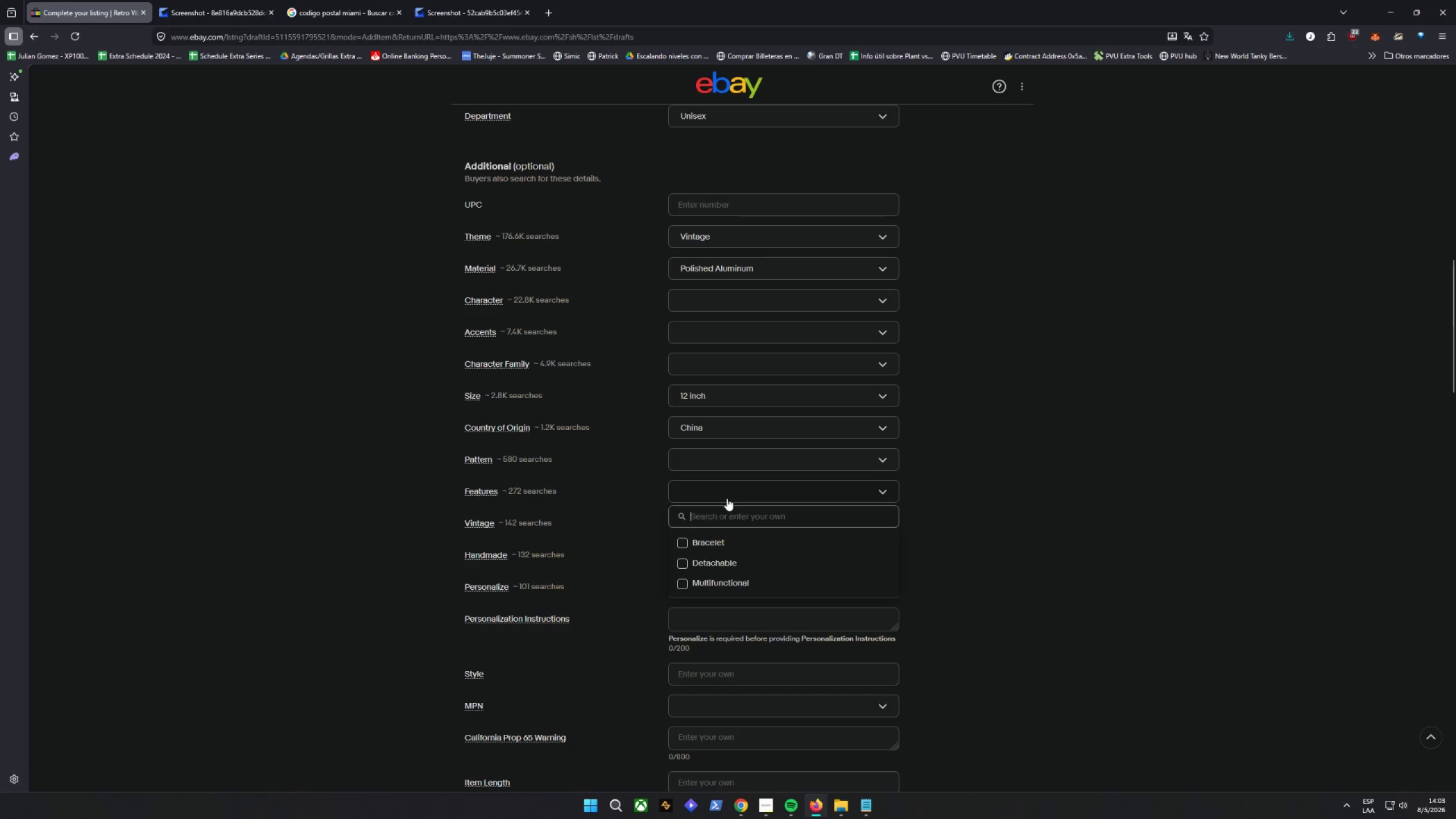 
type(Comen)
key(Backspace)
type(rci)
key(Backspace)
key(Backspace)
key(Backspace)
key(Backspace)
type(mercial Grade)
 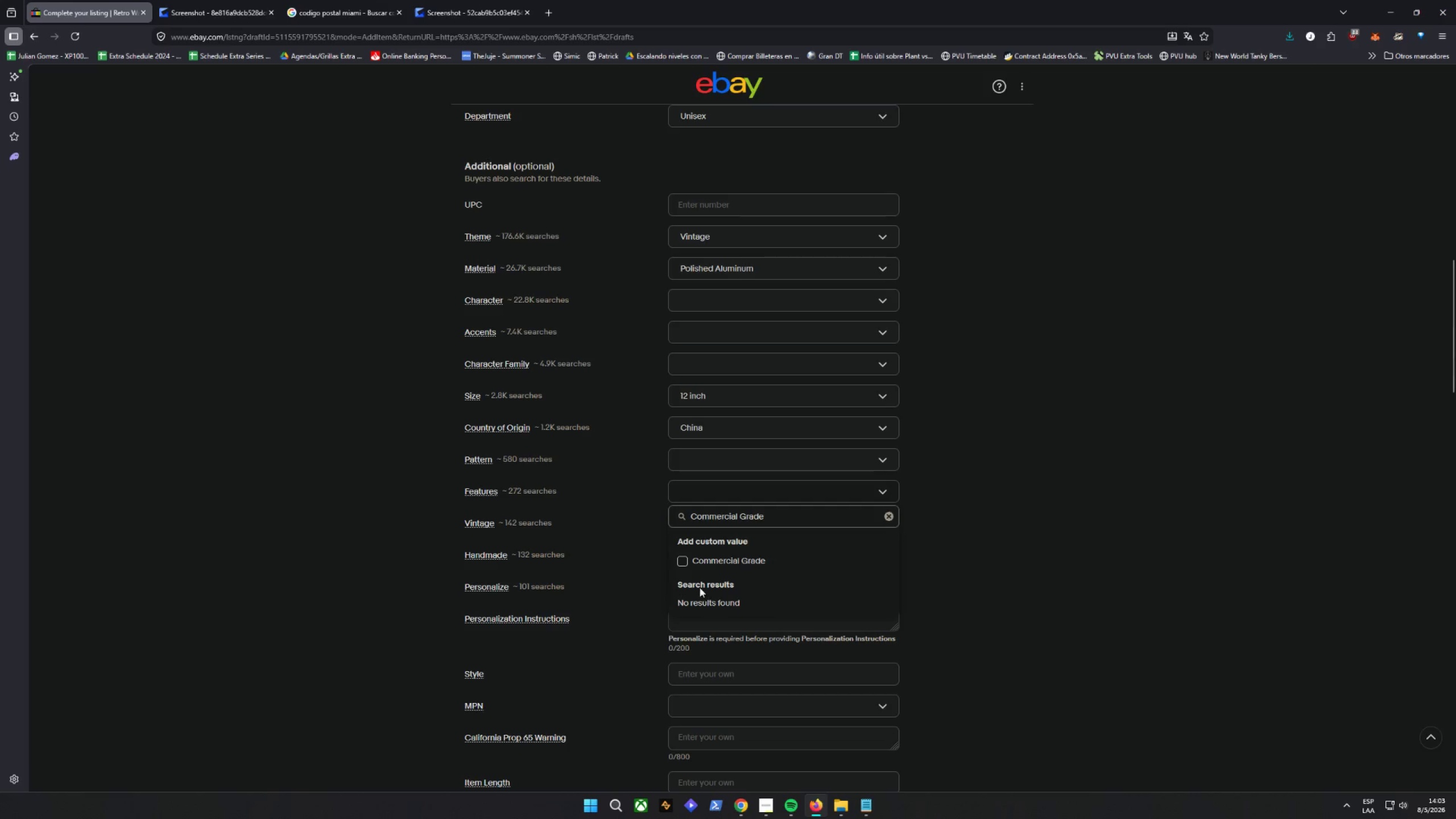 
left_click([686, 557])
 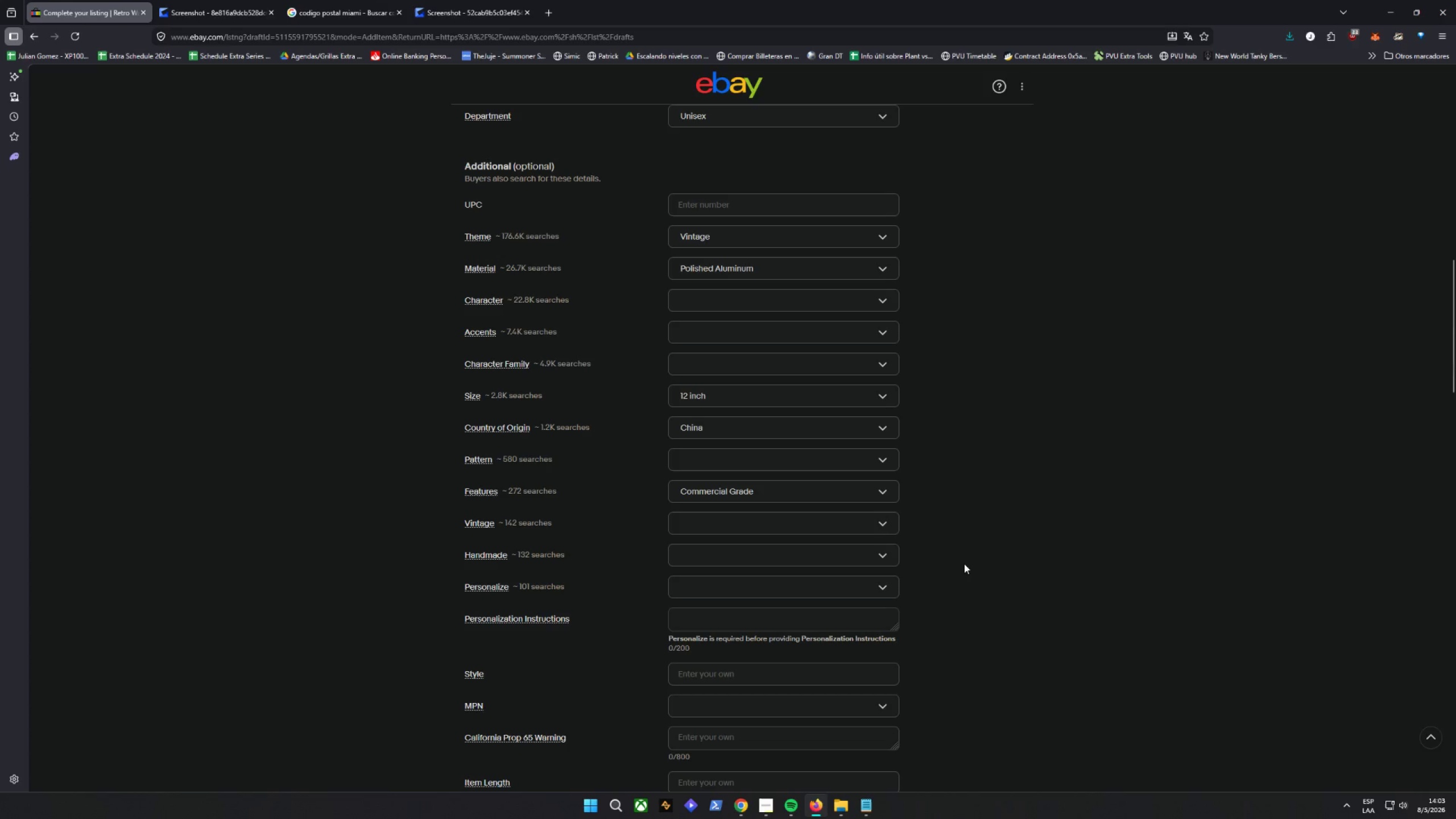 
left_click([707, 522])
 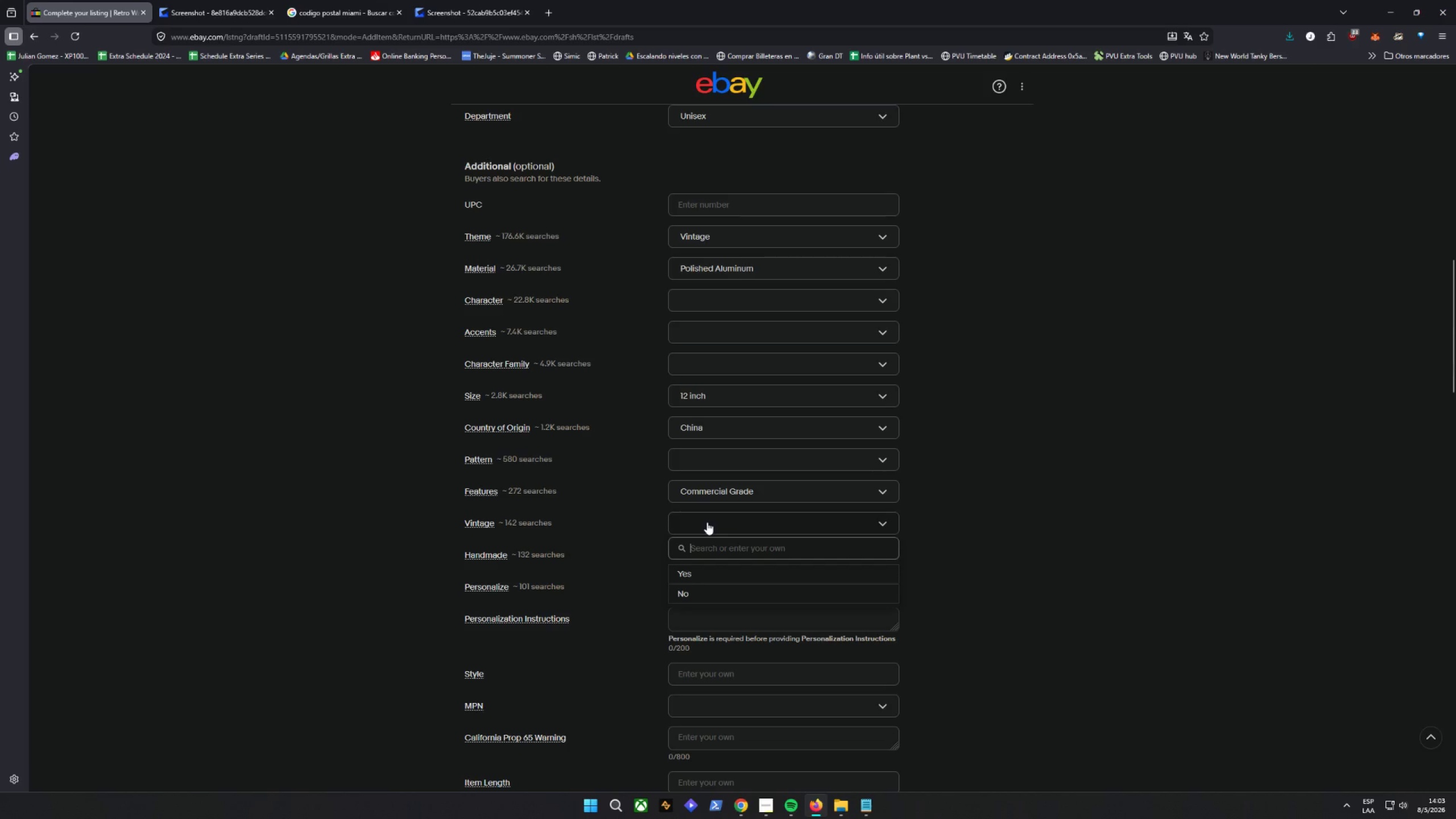 
type(no)
 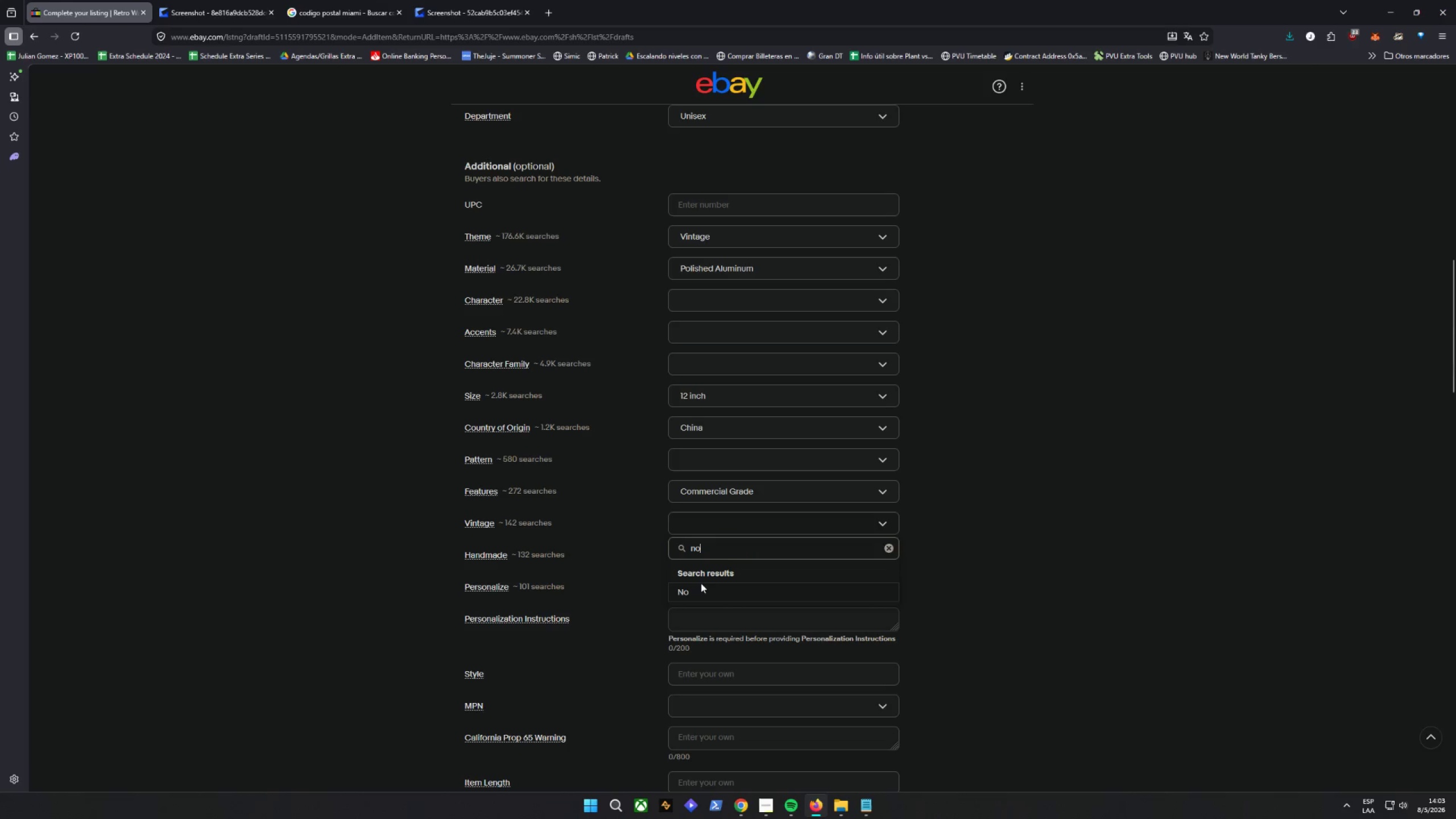 
left_click([694, 589])
 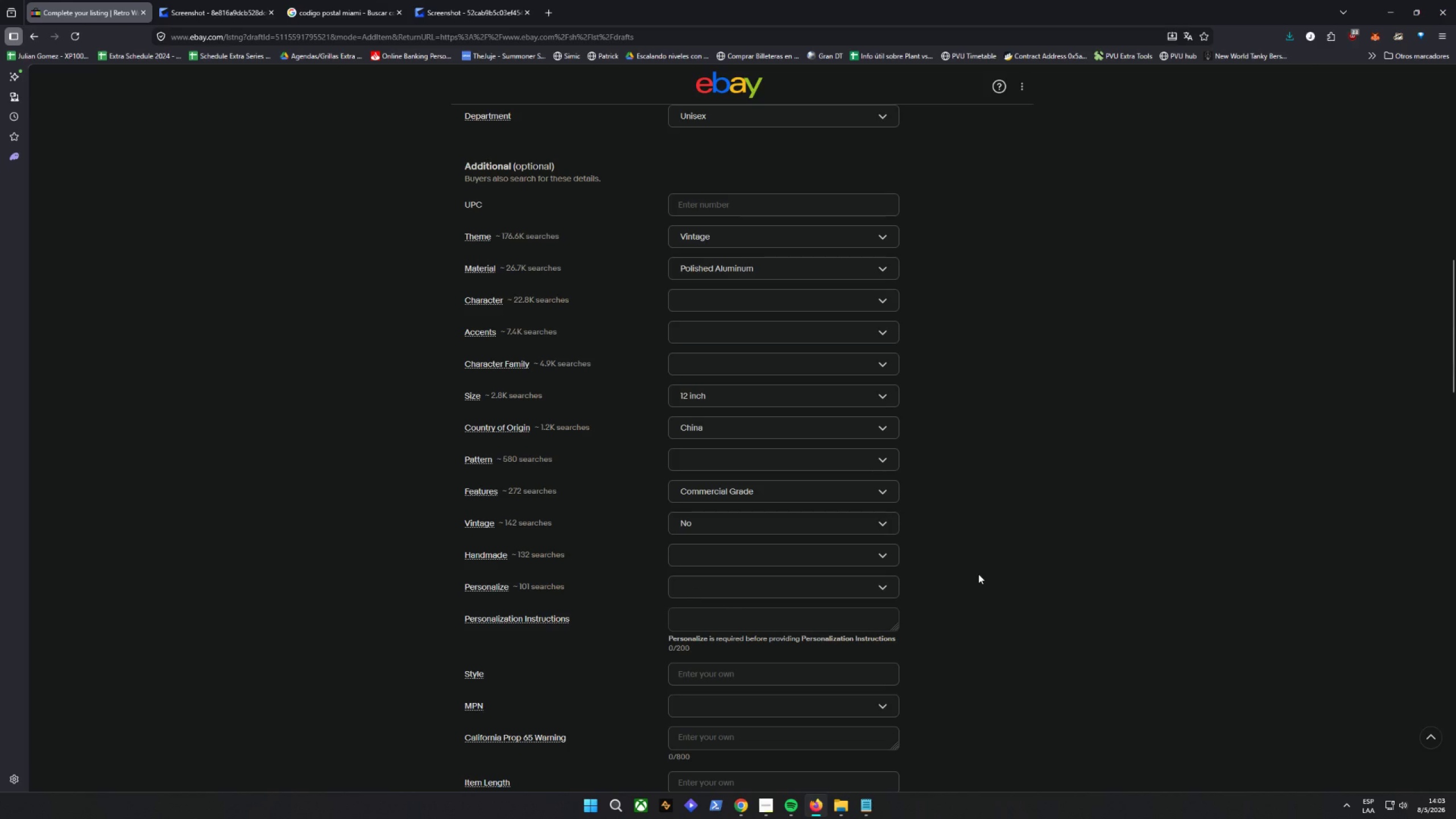 
scroll: coordinate [978, 574], scroll_direction: down, amount: 2.0
 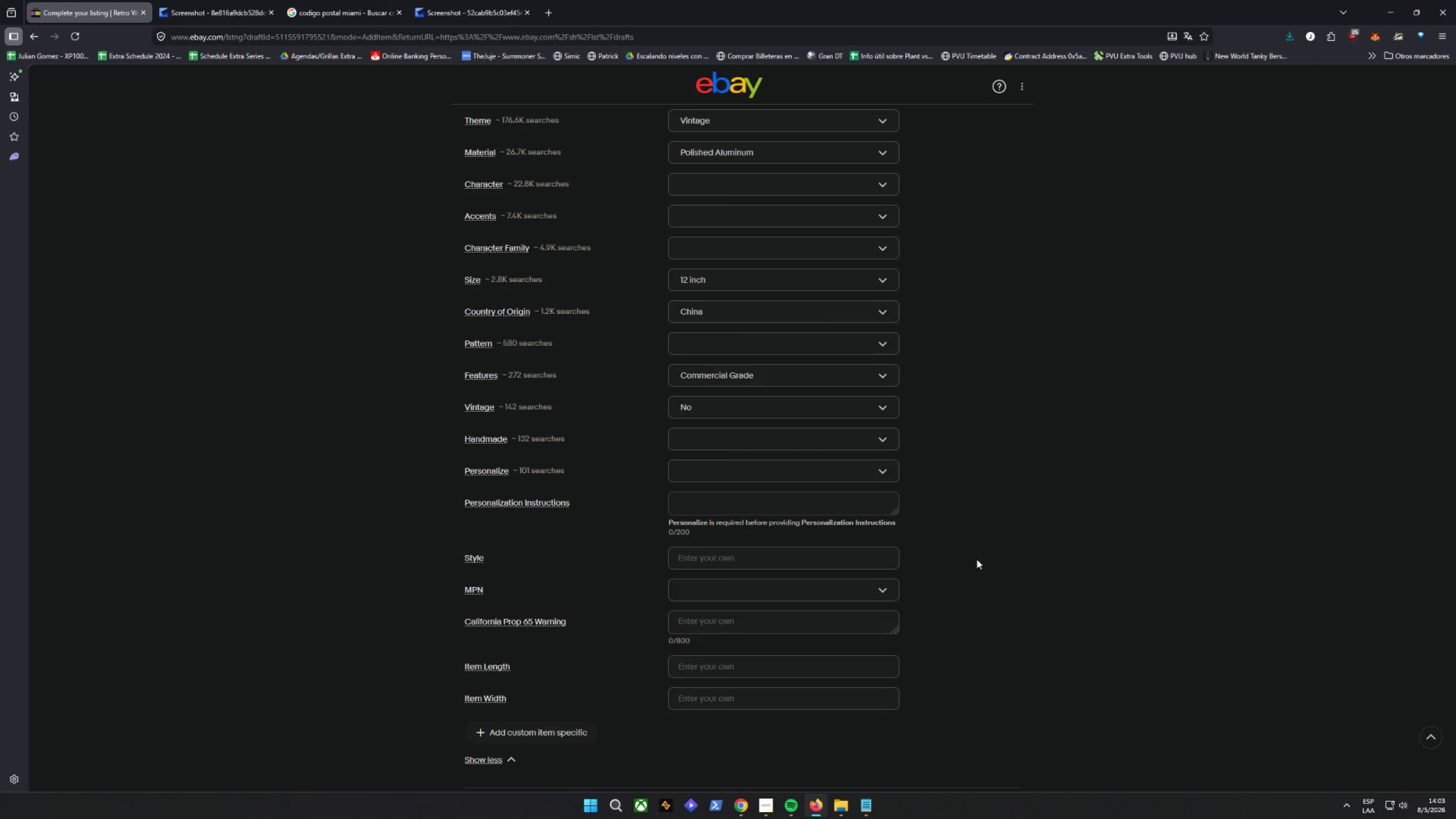 
wait(10.37)
 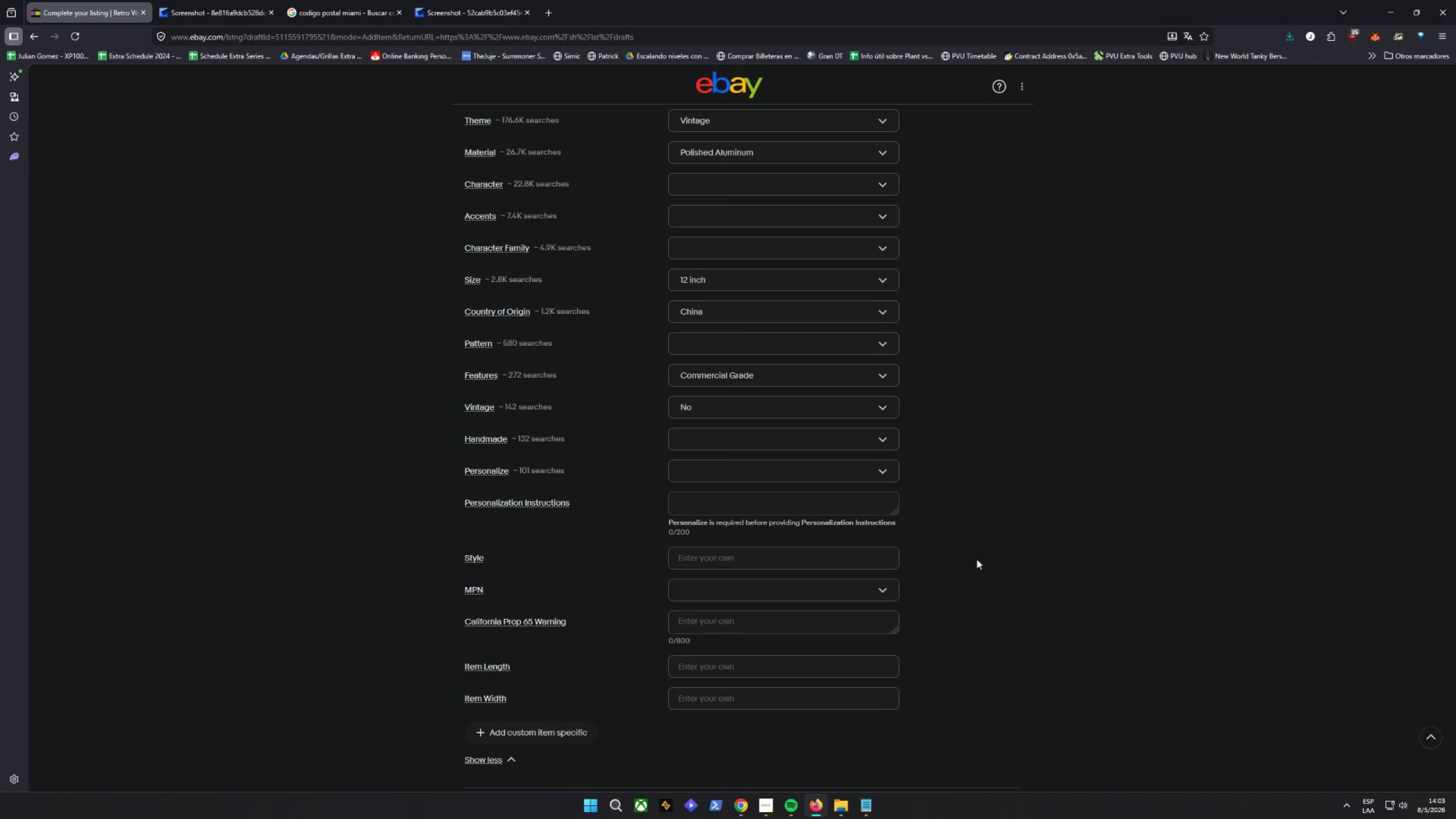 
left_click([748, 580])
 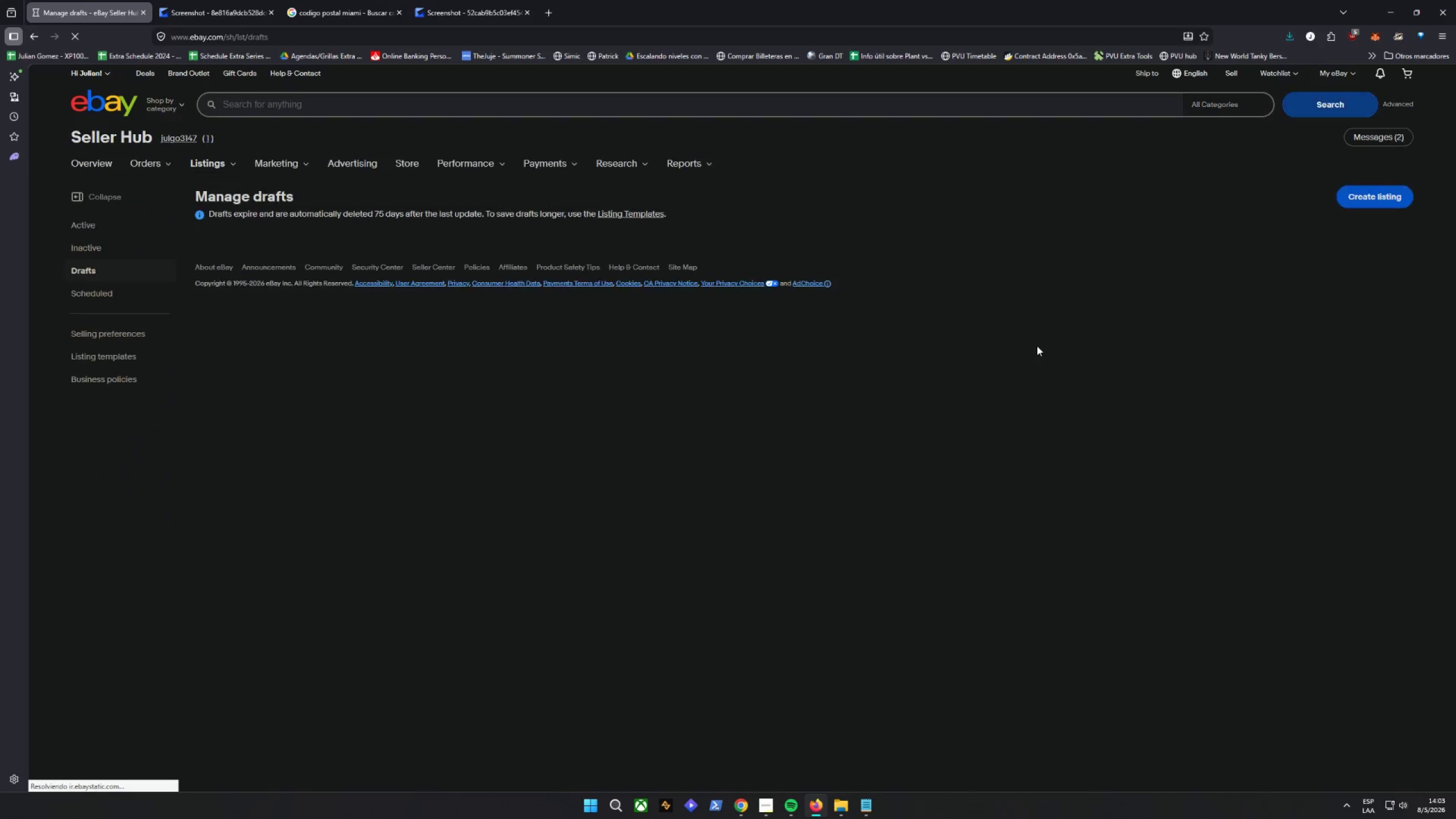 
wait(7.12)
 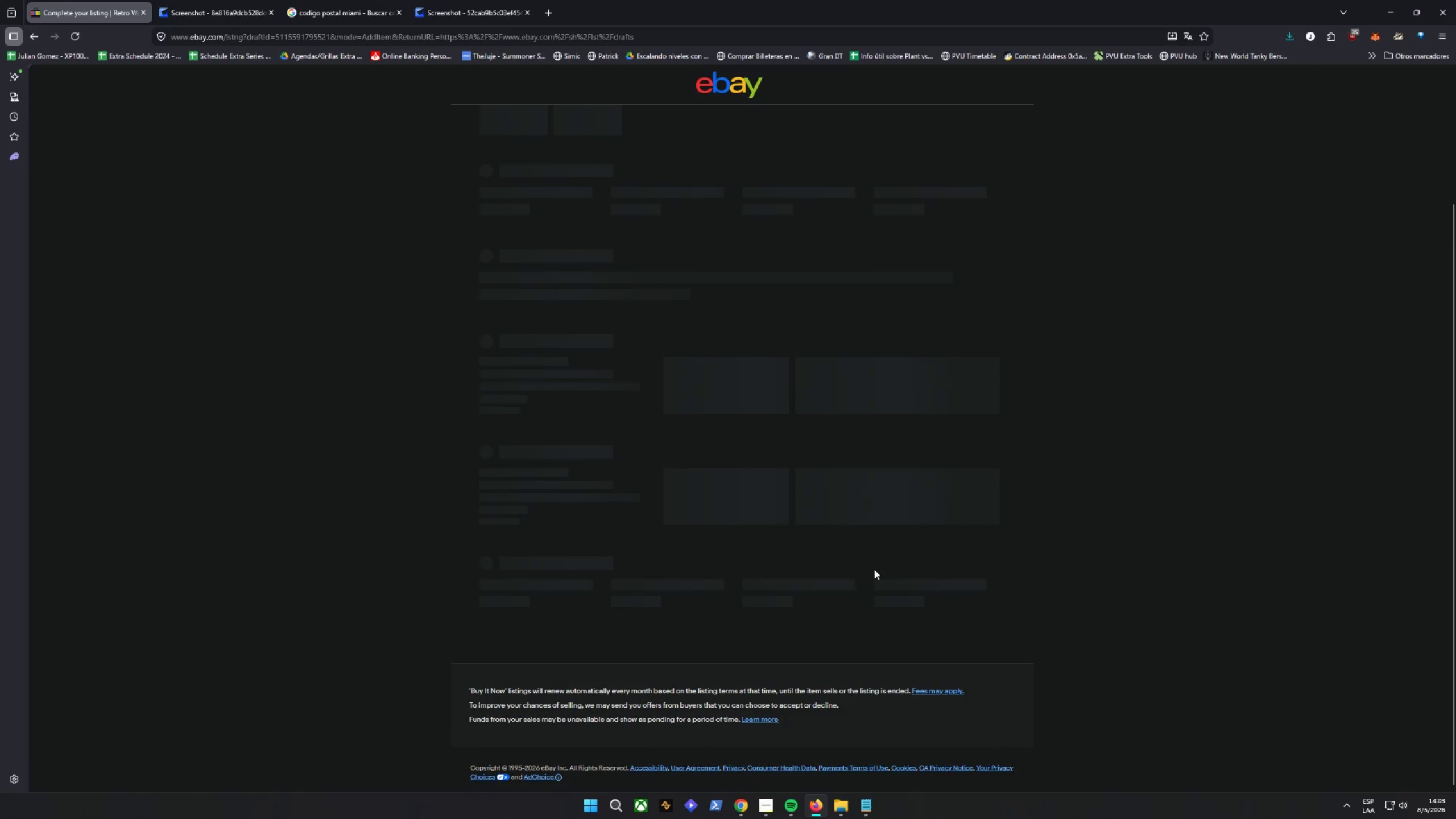 
left_click([275, 383])
 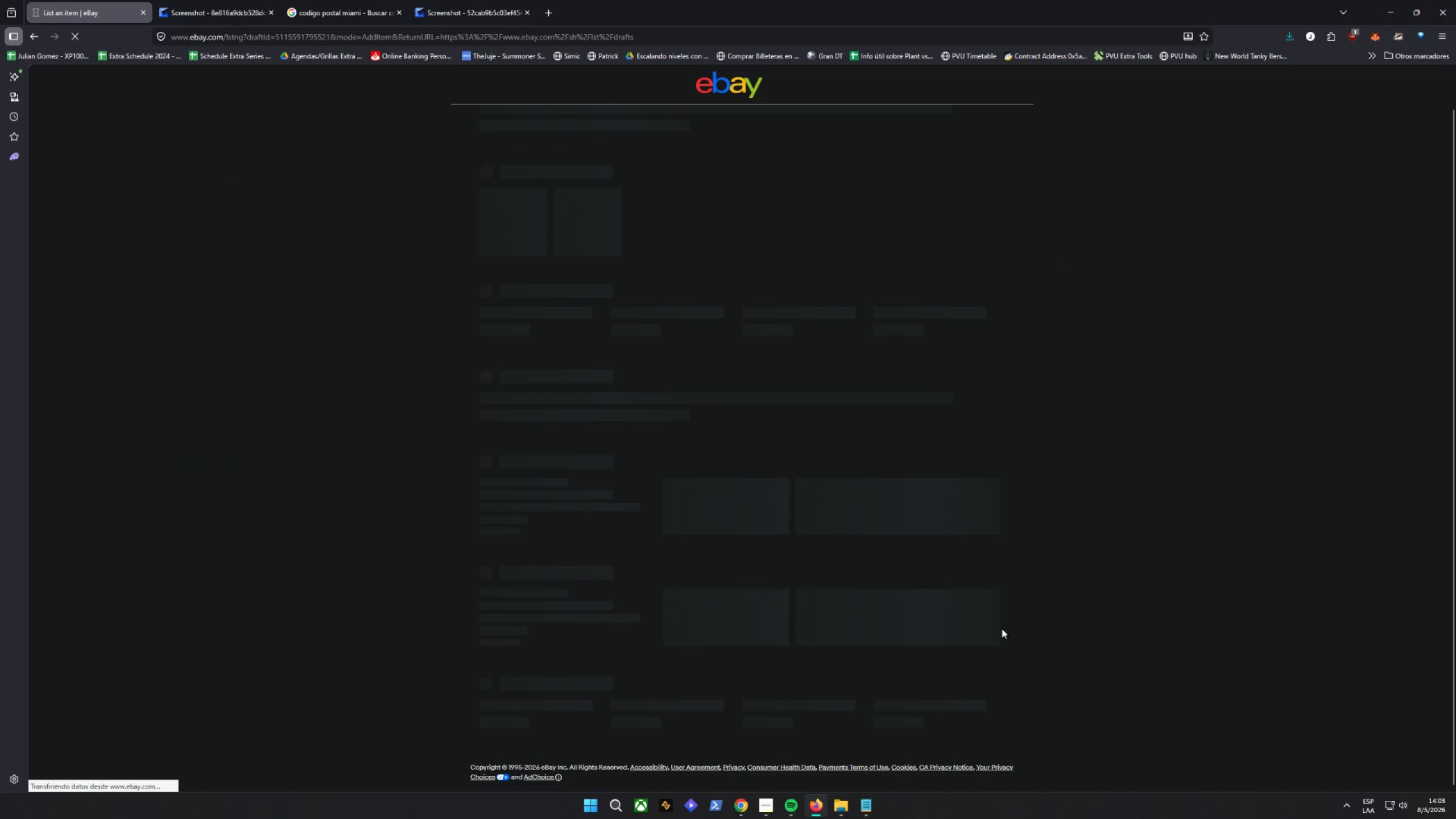 
wait(9.17)
 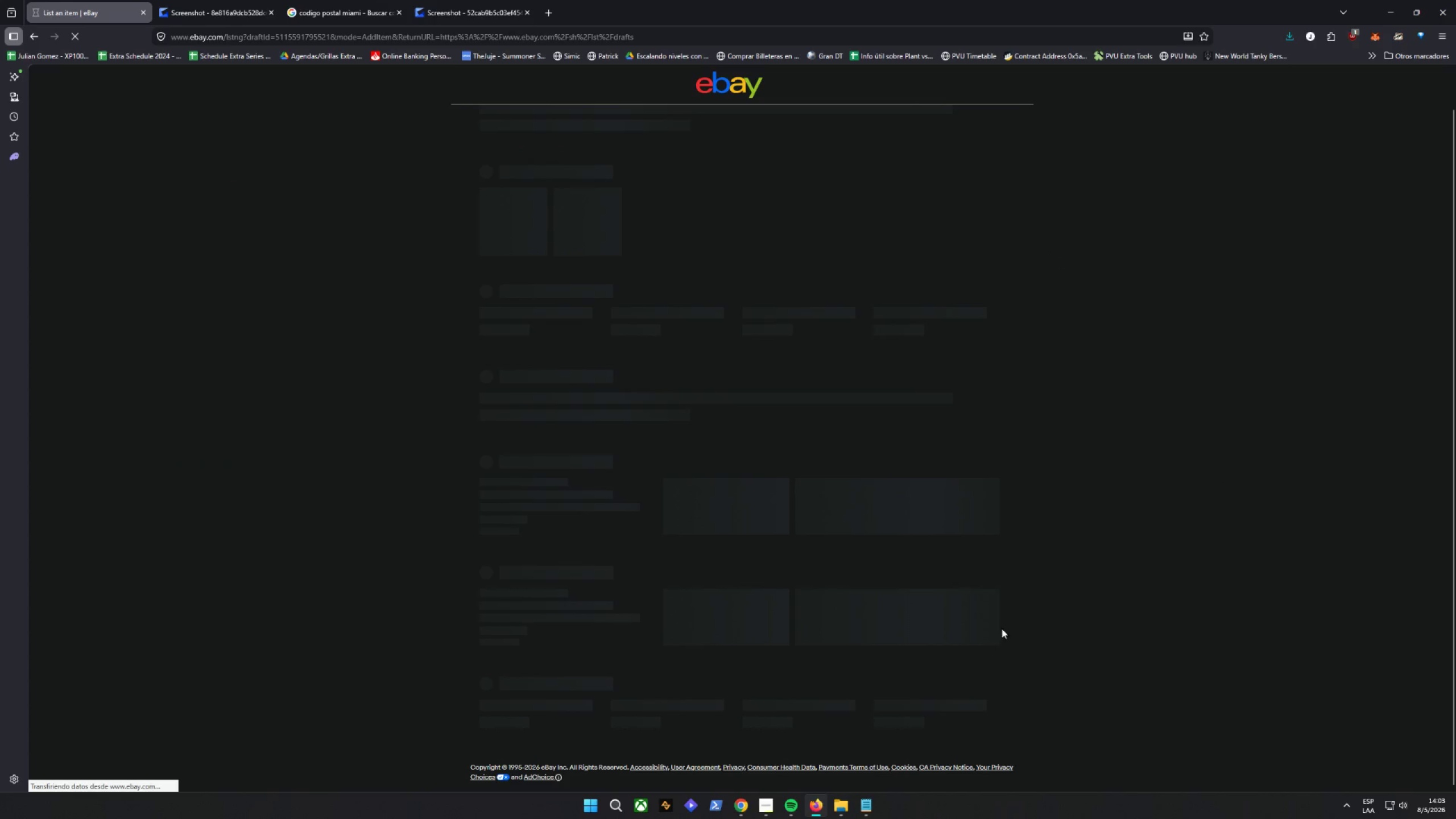 
mouse_move([1022, 594])
 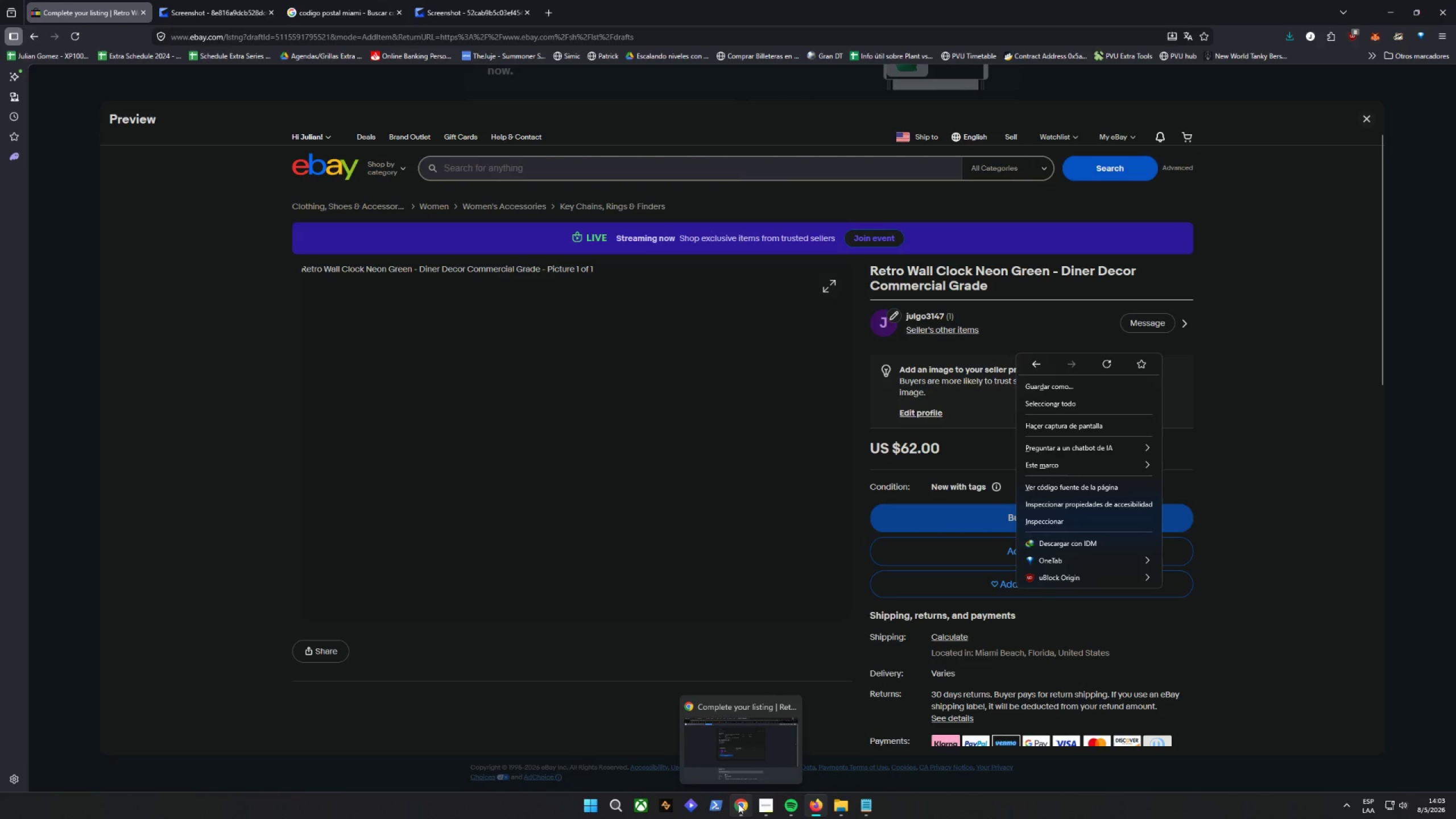 
left_click([738, 804])
 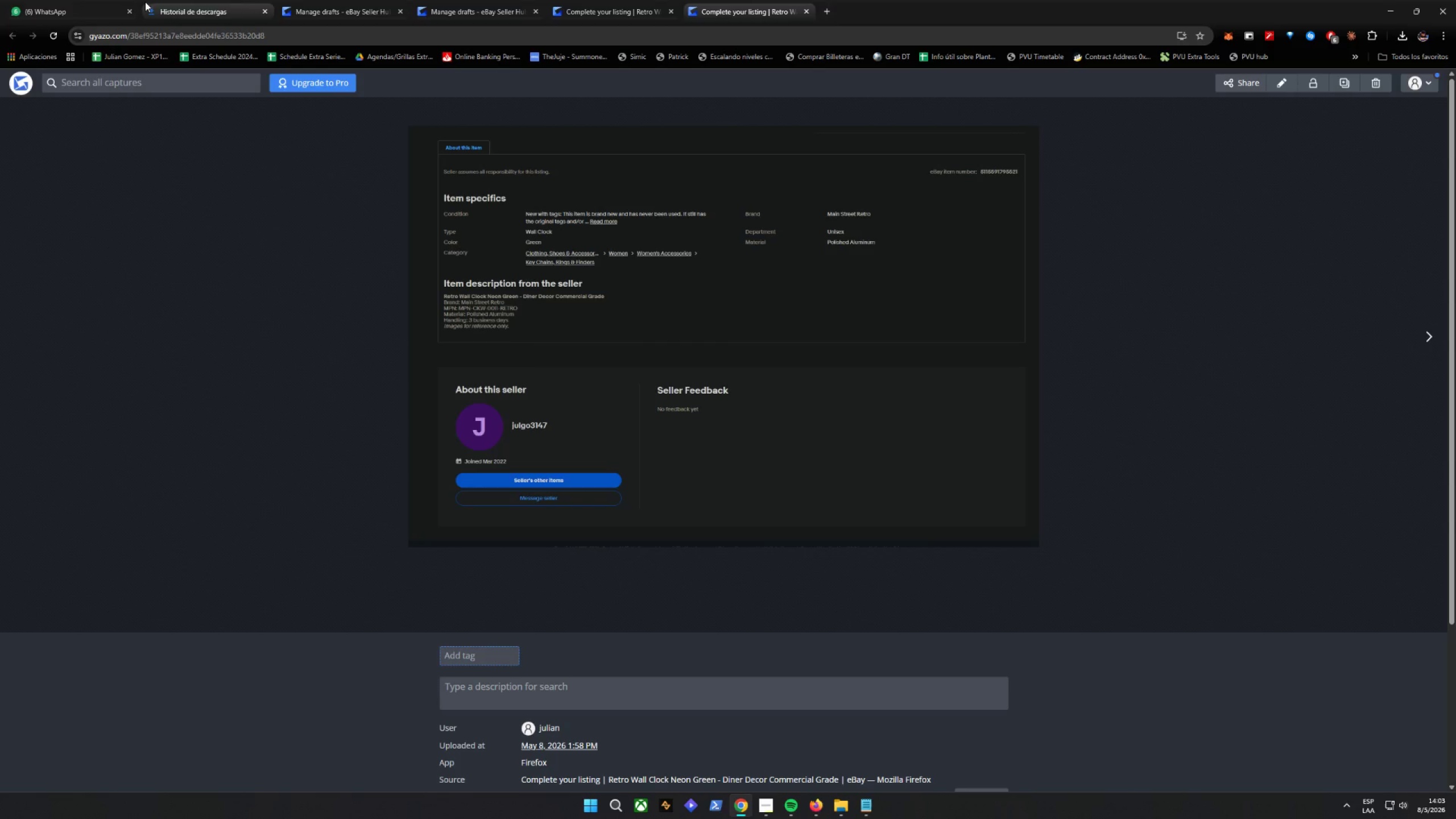 
left_click([83, 0])
 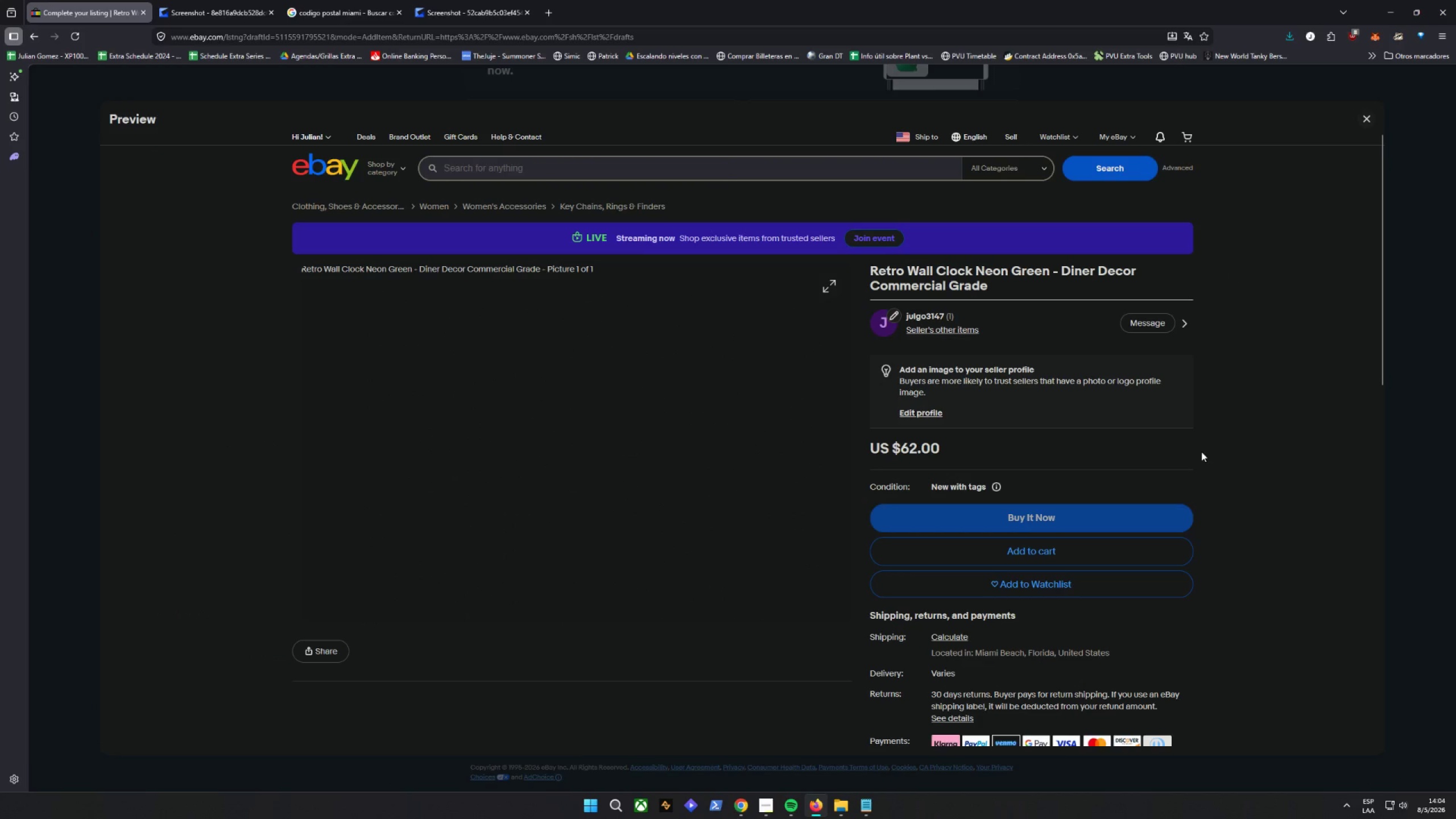 
wait(6.84)
 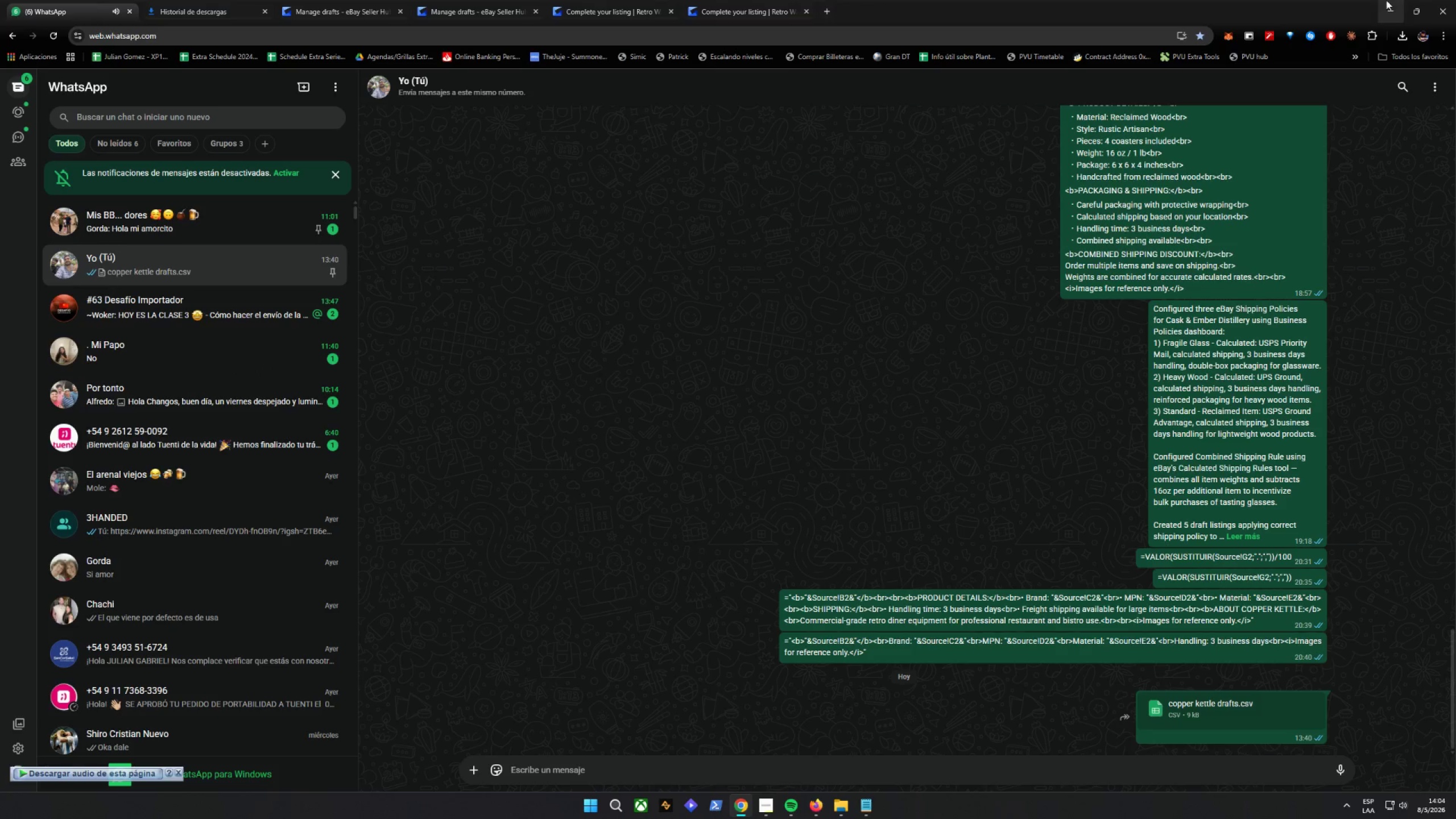 
scroll: coordinate [1209, 429], scroll_direction: down, amount: 11.0
 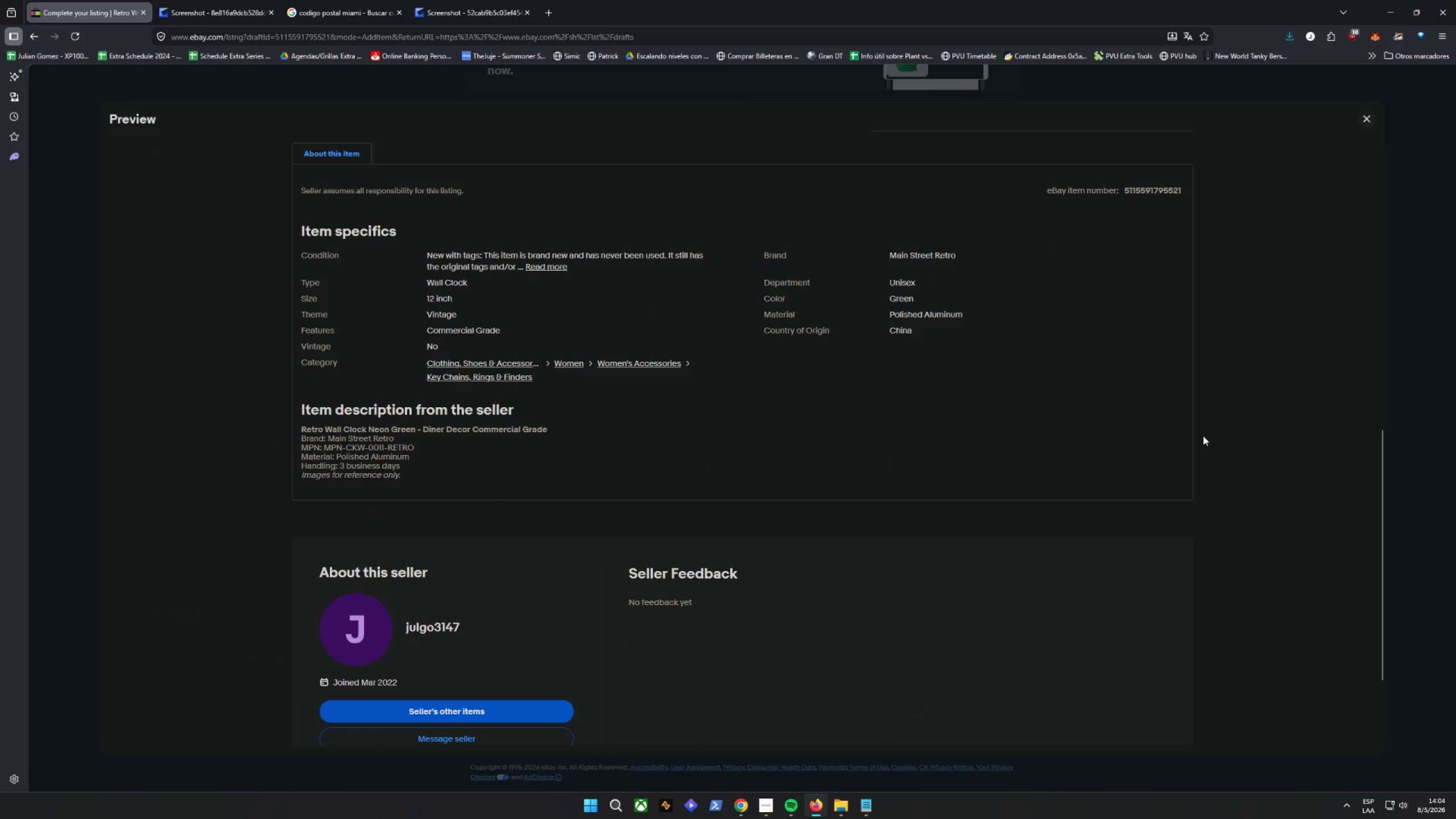 
hold_key(key=ControlLeft, duration=0.41)
 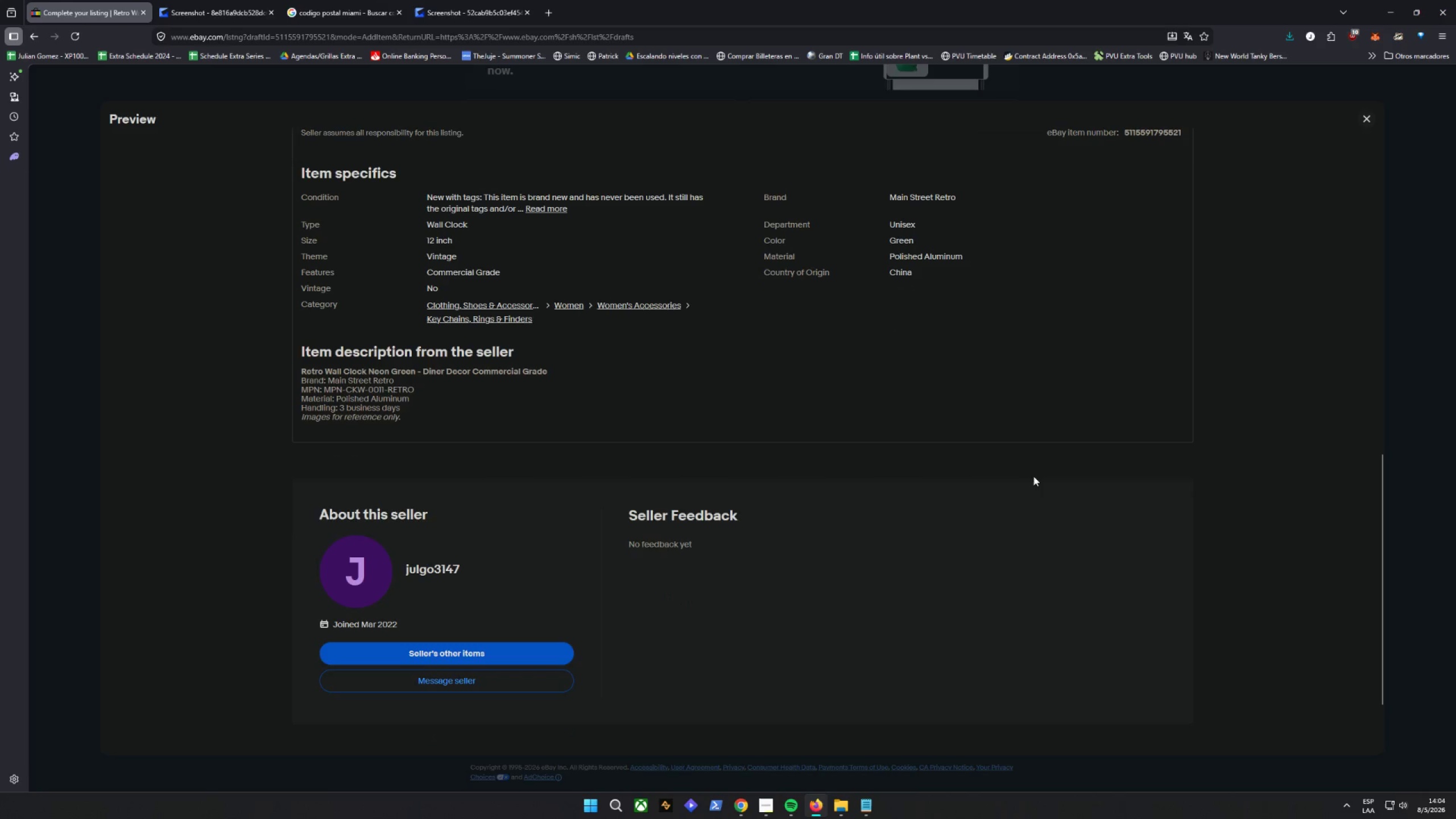 
scroll: coordinate [1145, 478], scroll_direction: none, amount: 0.0
 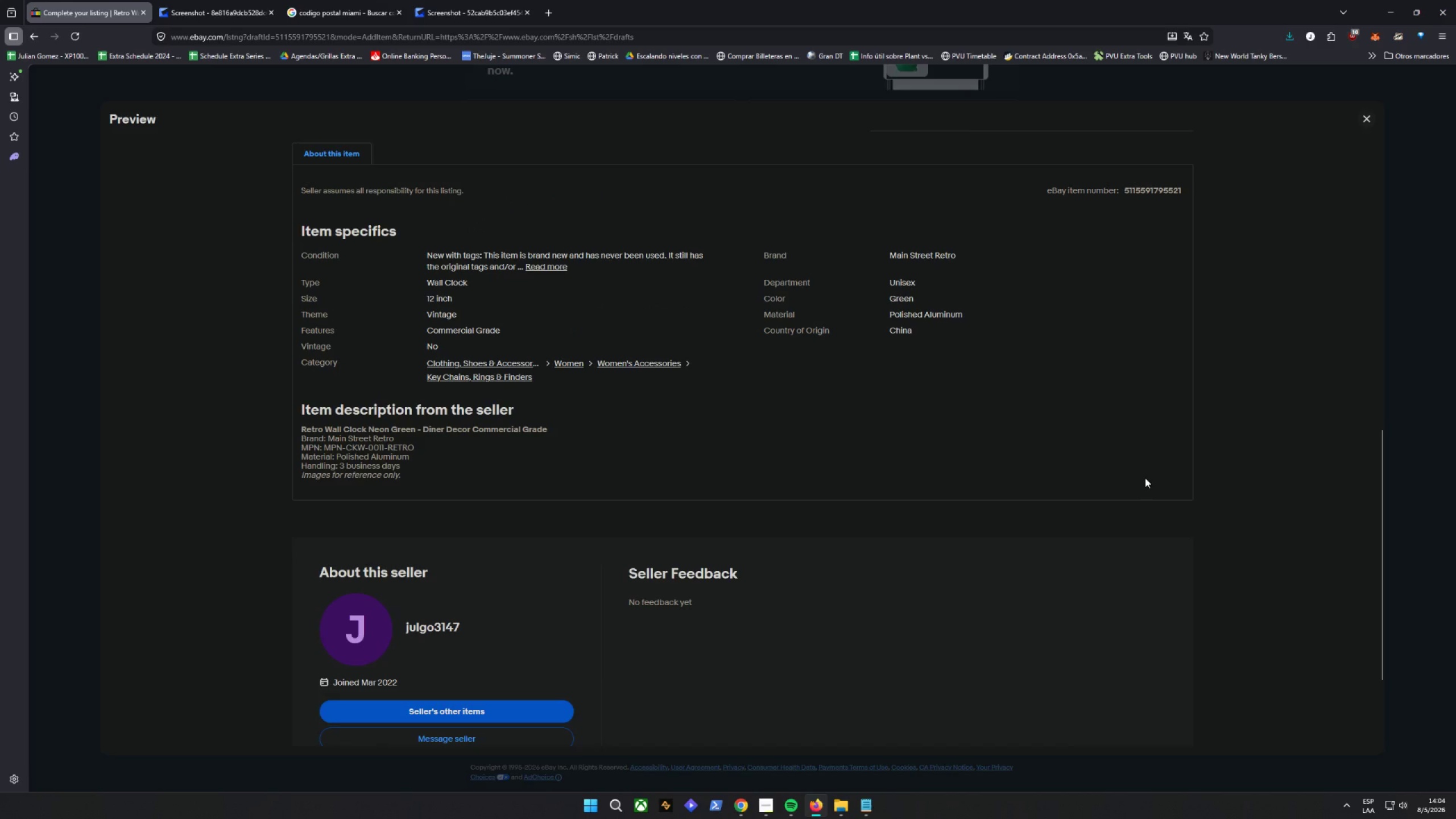 
key(Control+Shift+C)
 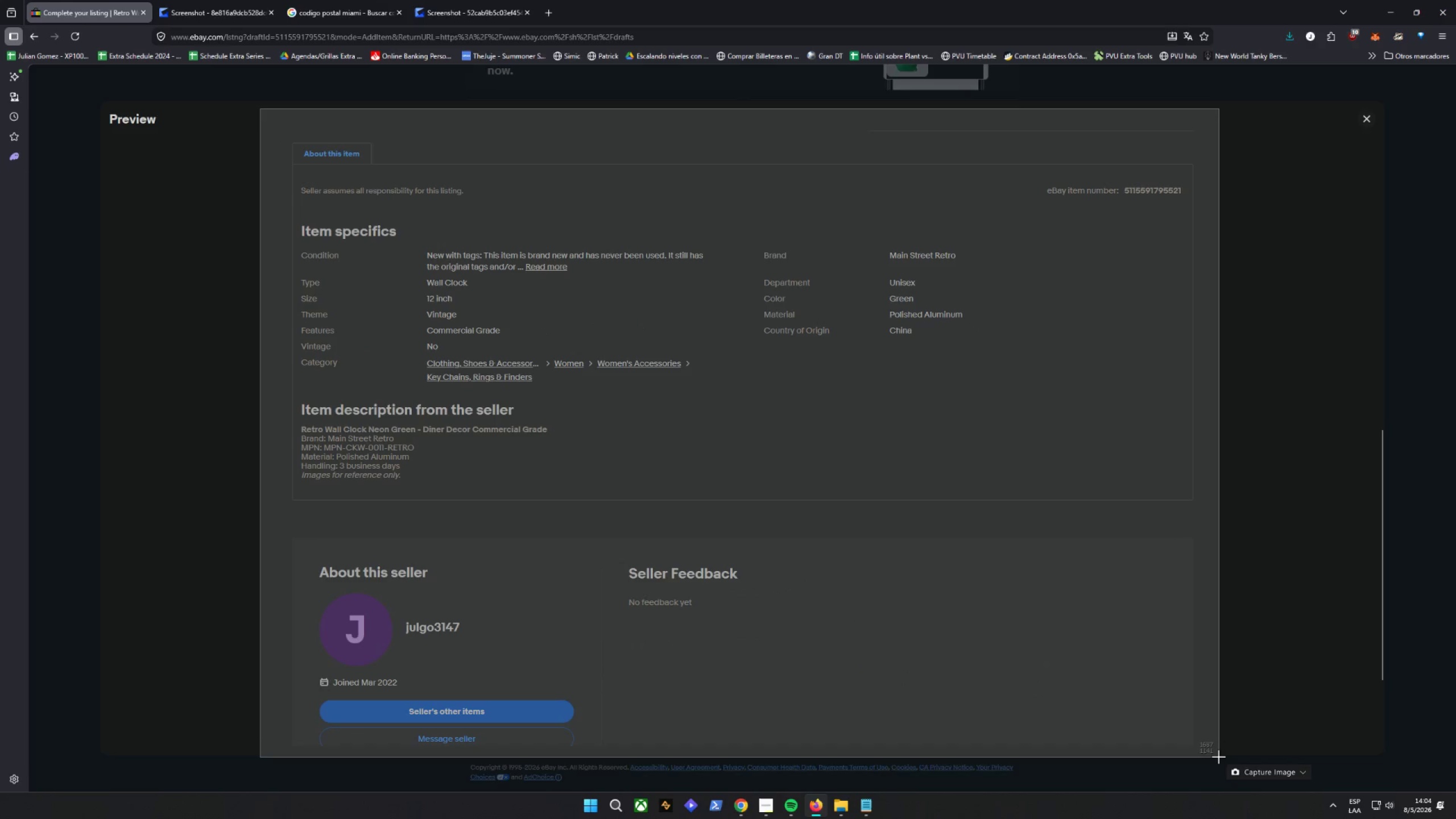 
key(Alt+AltLeft)
 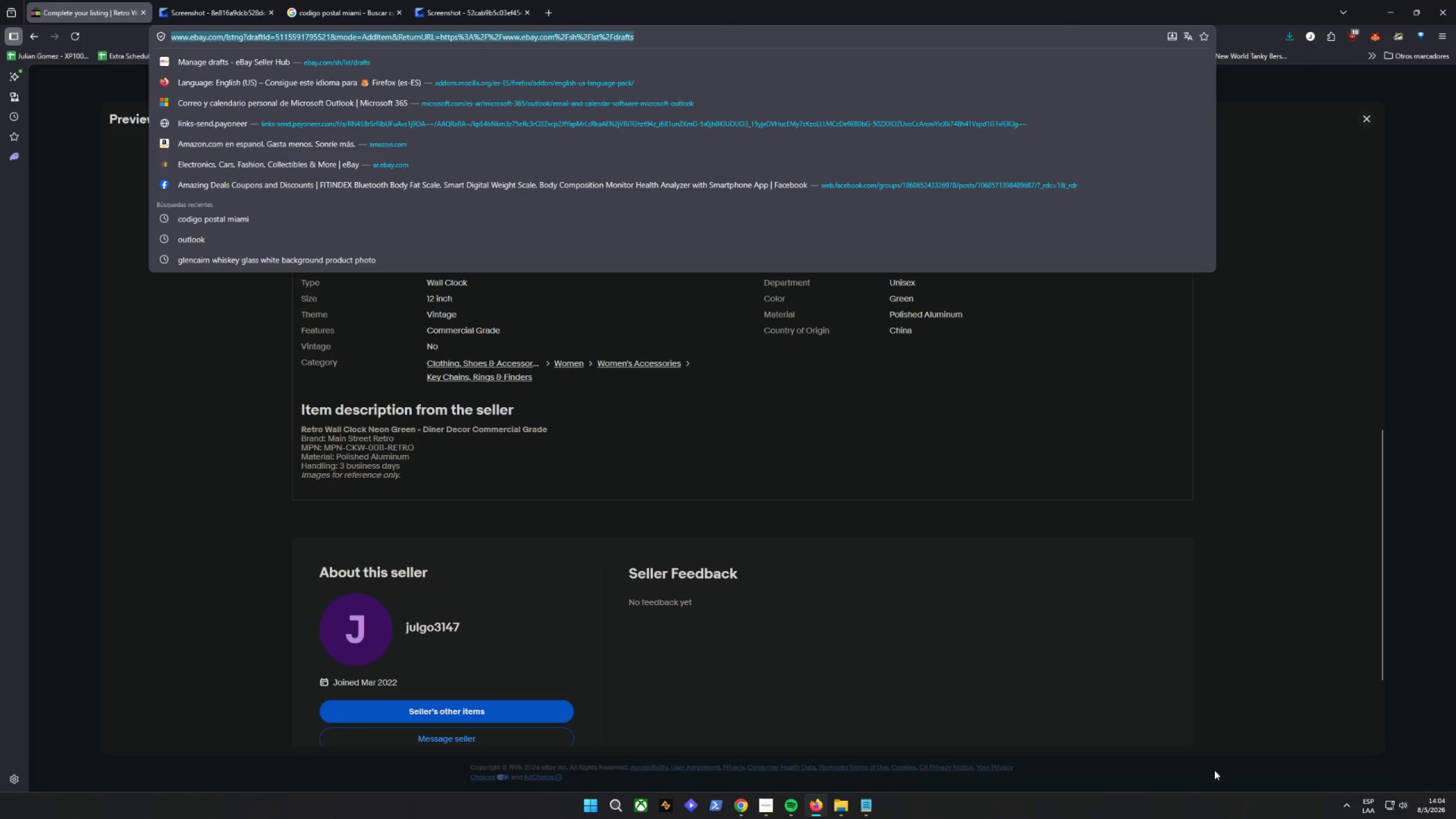 
key(Alt+D)
 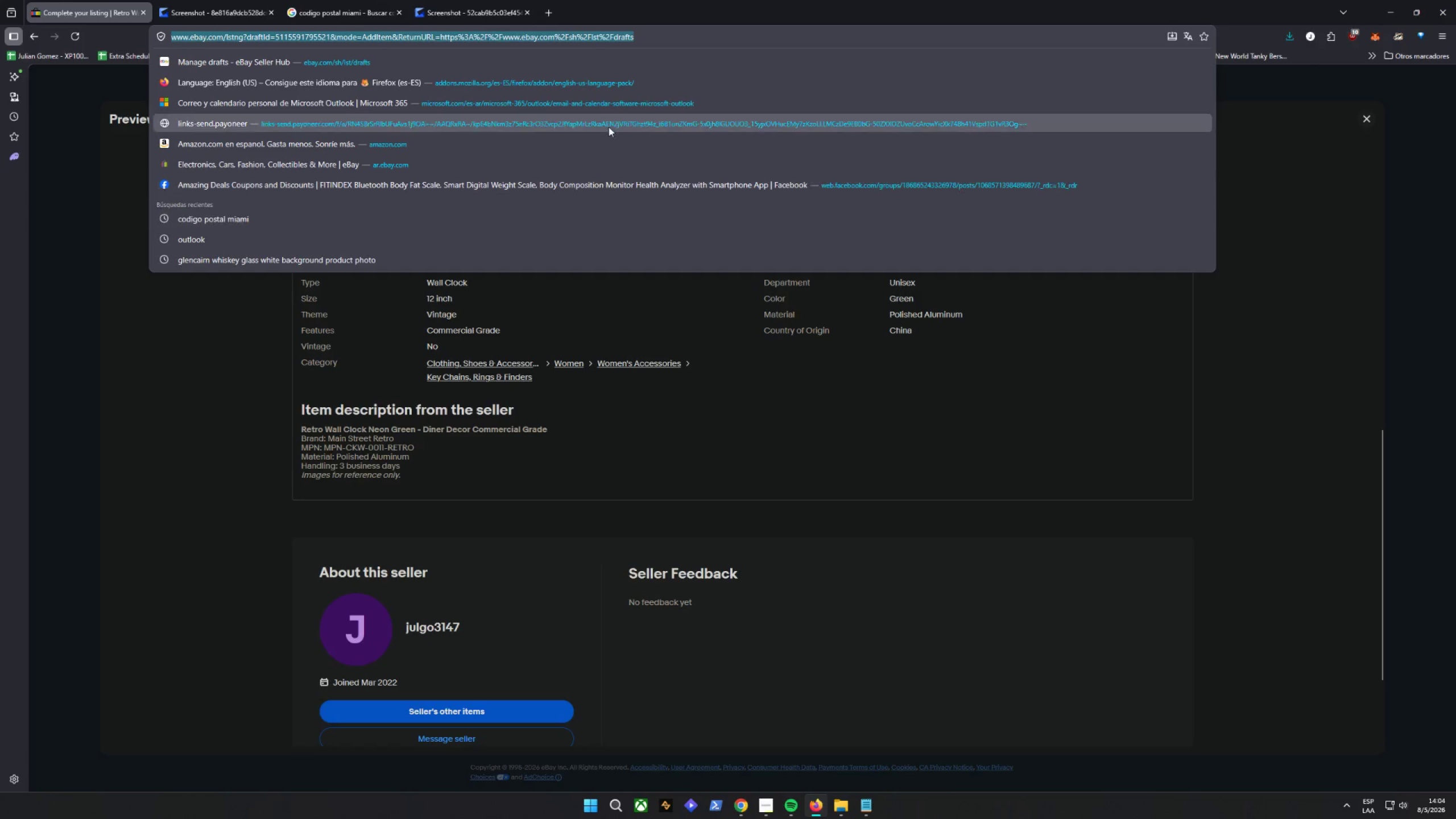 
left_click([539, 3])
 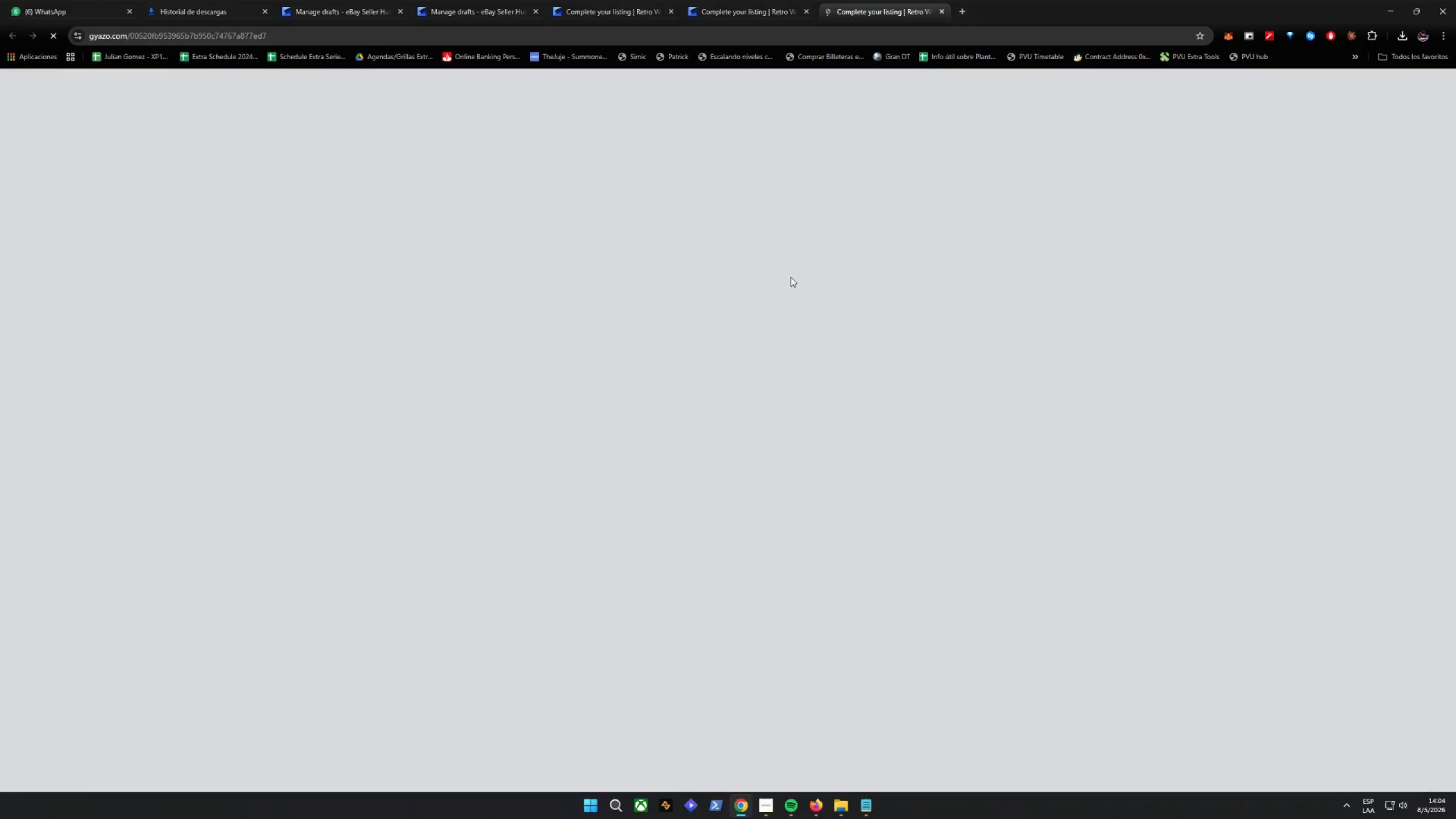 
right_click([698, 264])
 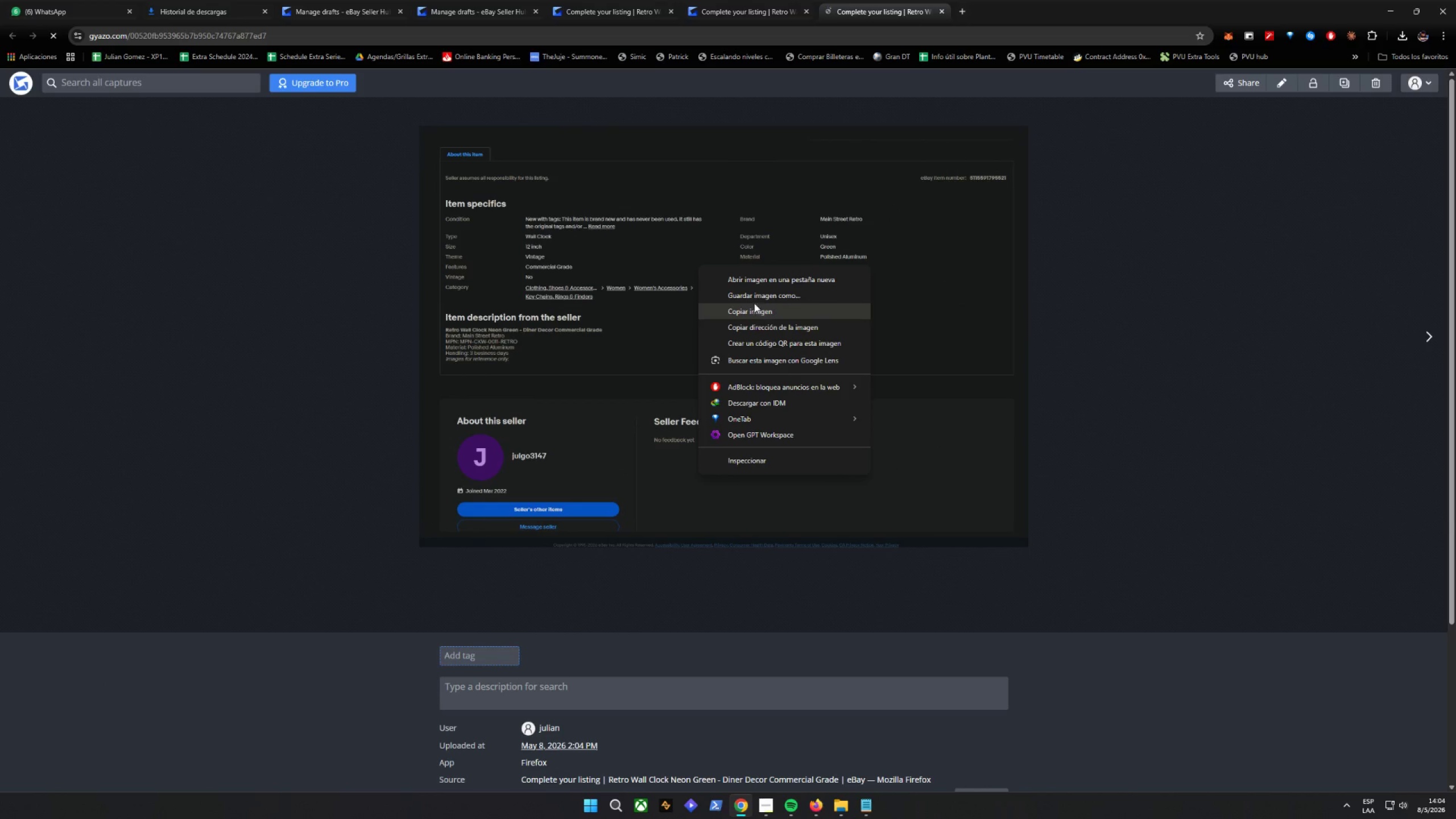 
left_click([754, 302])
 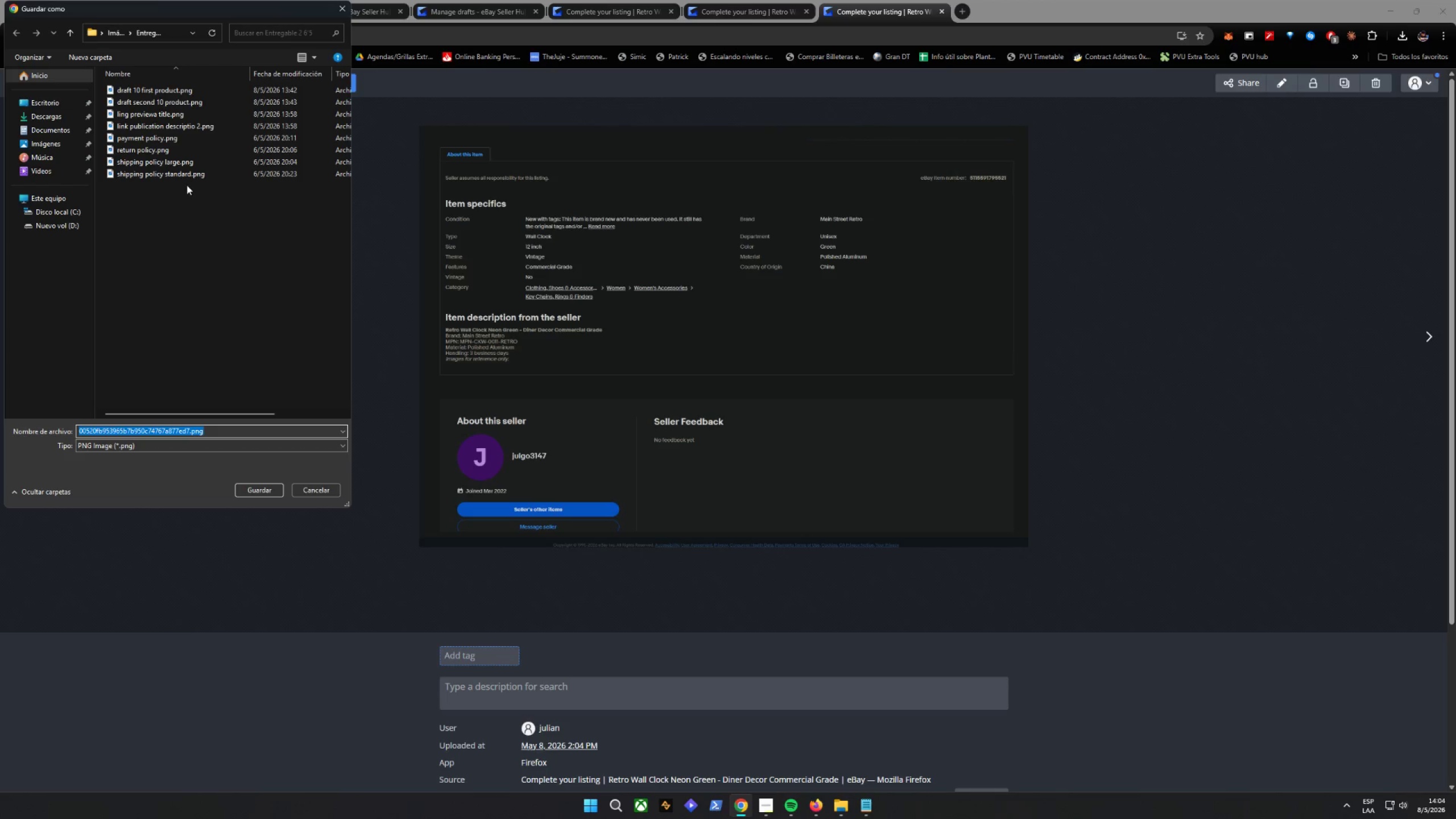 
left_click([169, 435])
 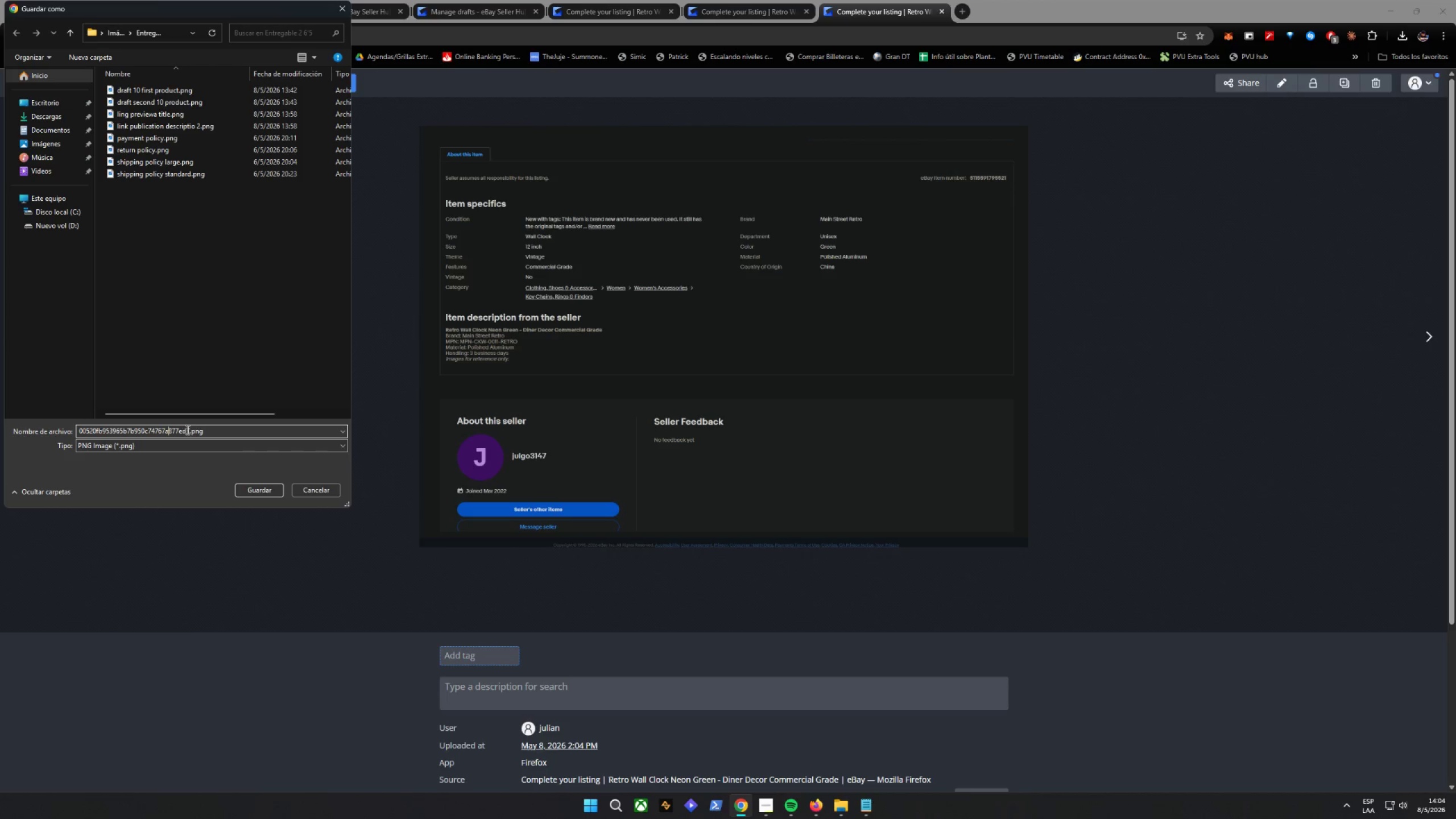 
left_click_drag(start_coordinate=[188, 429], to_coordinate=[0, 431])
 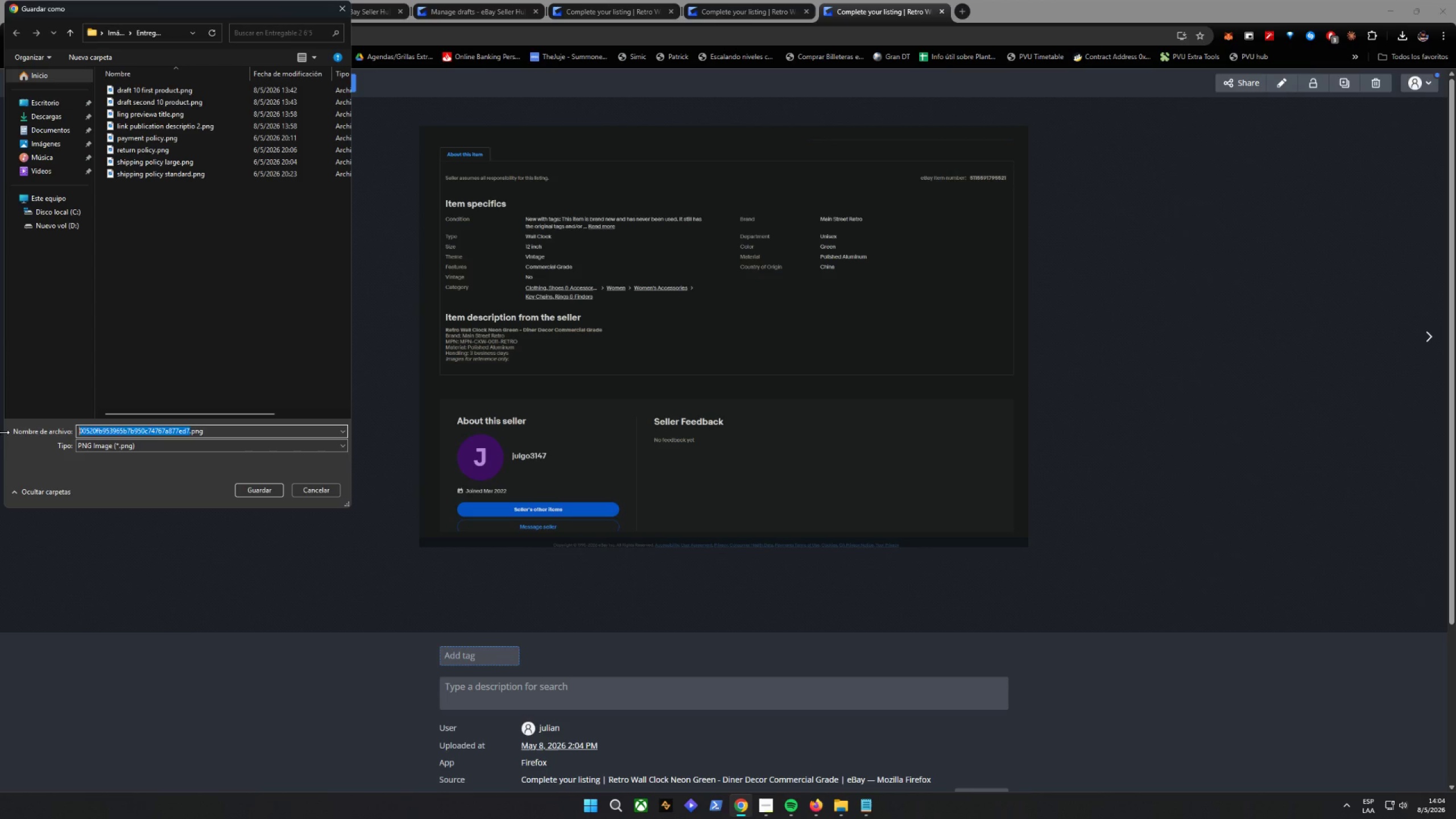 
type(link ds)
key(Backspace)
type(escription 2 final)
 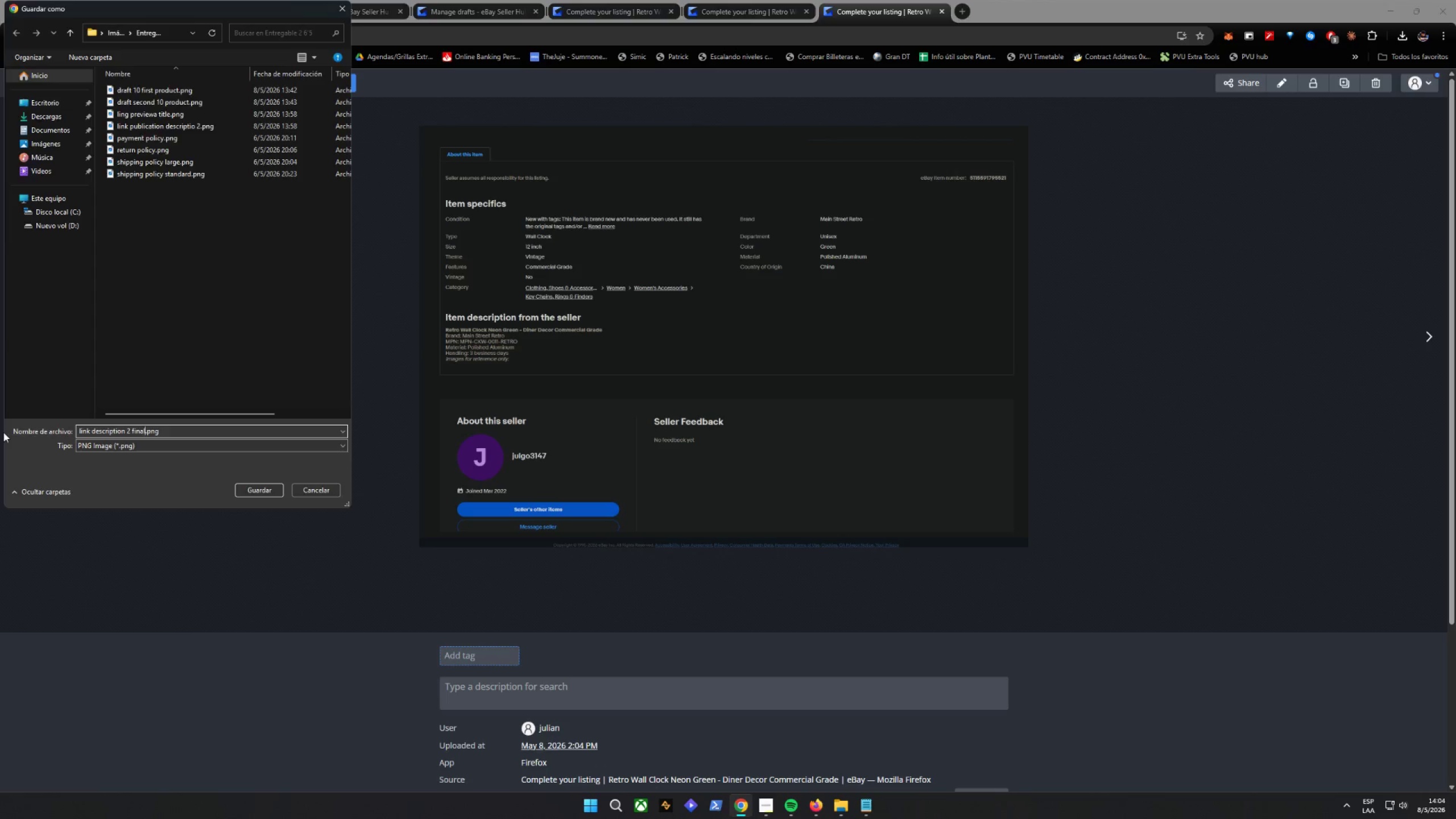 
key(Enter)
 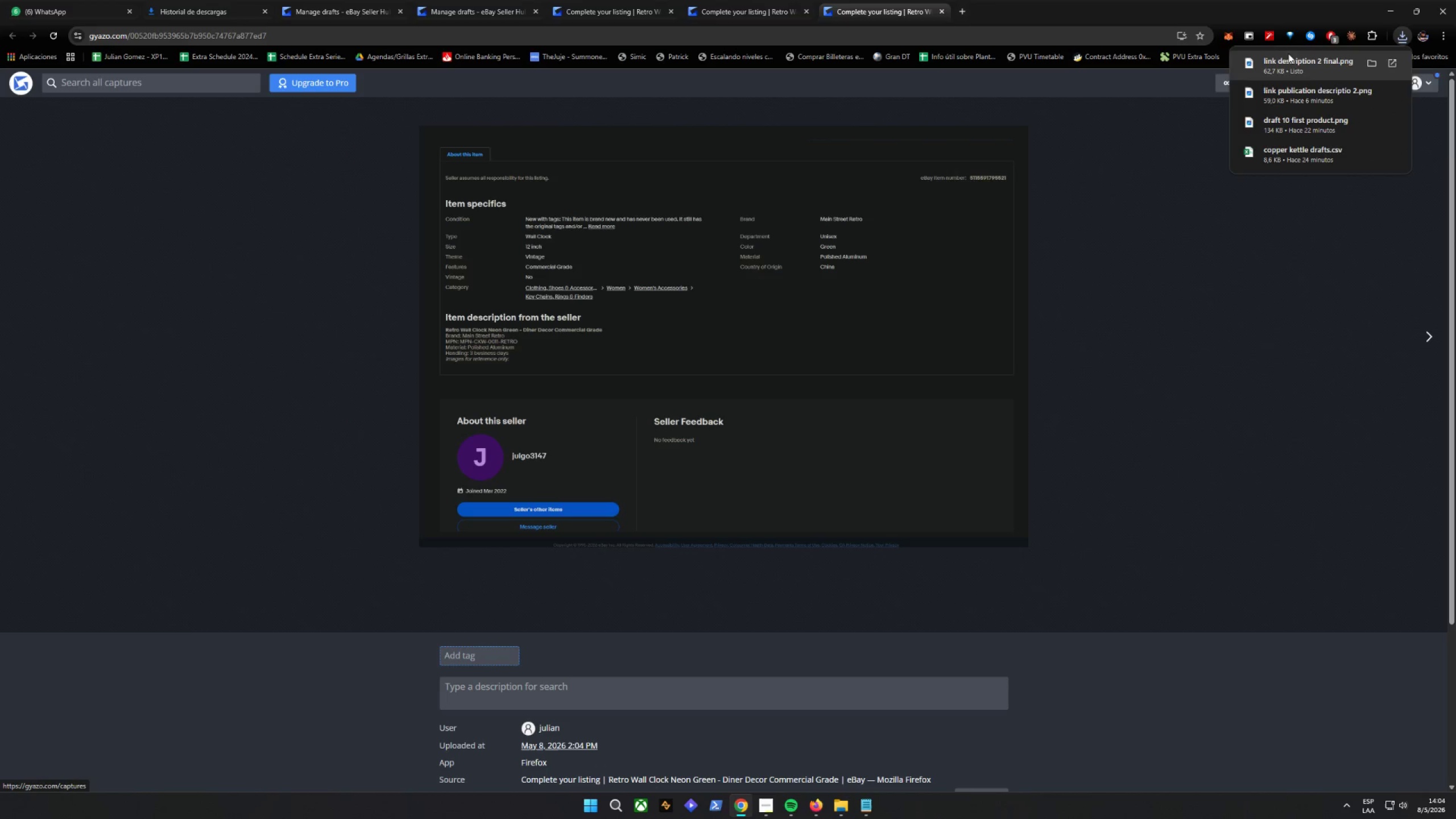 
left_click([1393, 0])
 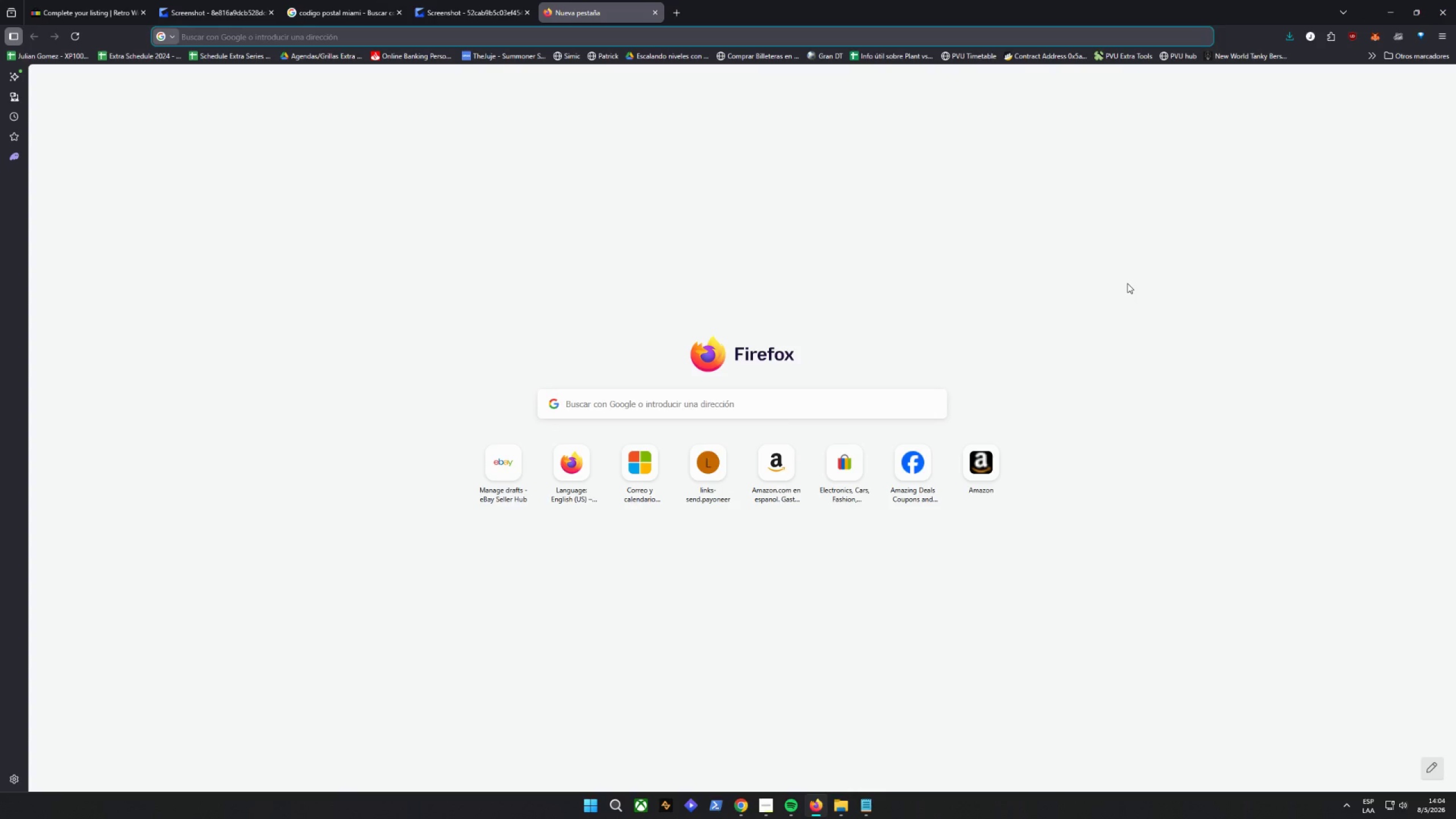 